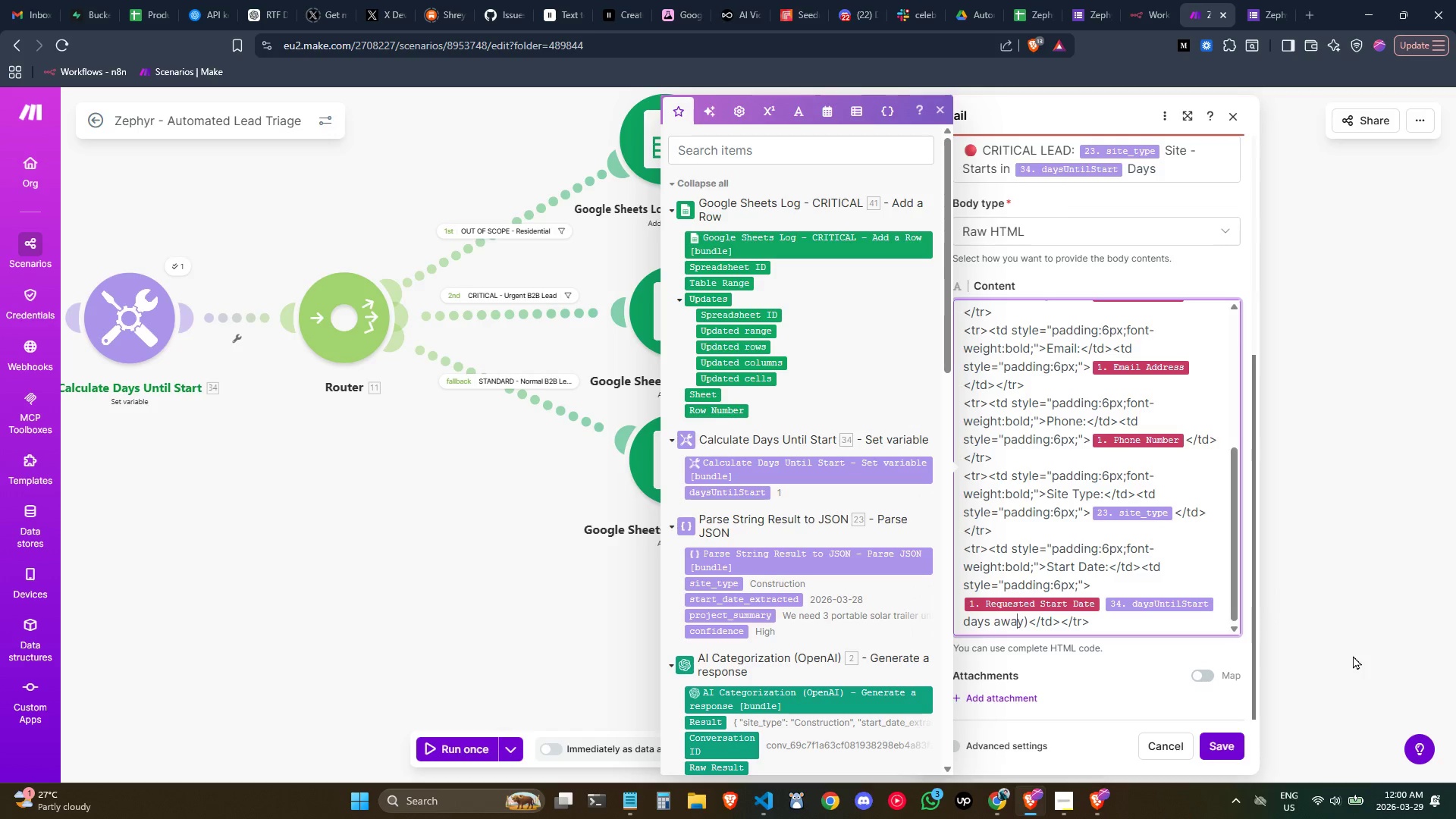 
key(ArrowLeft)
 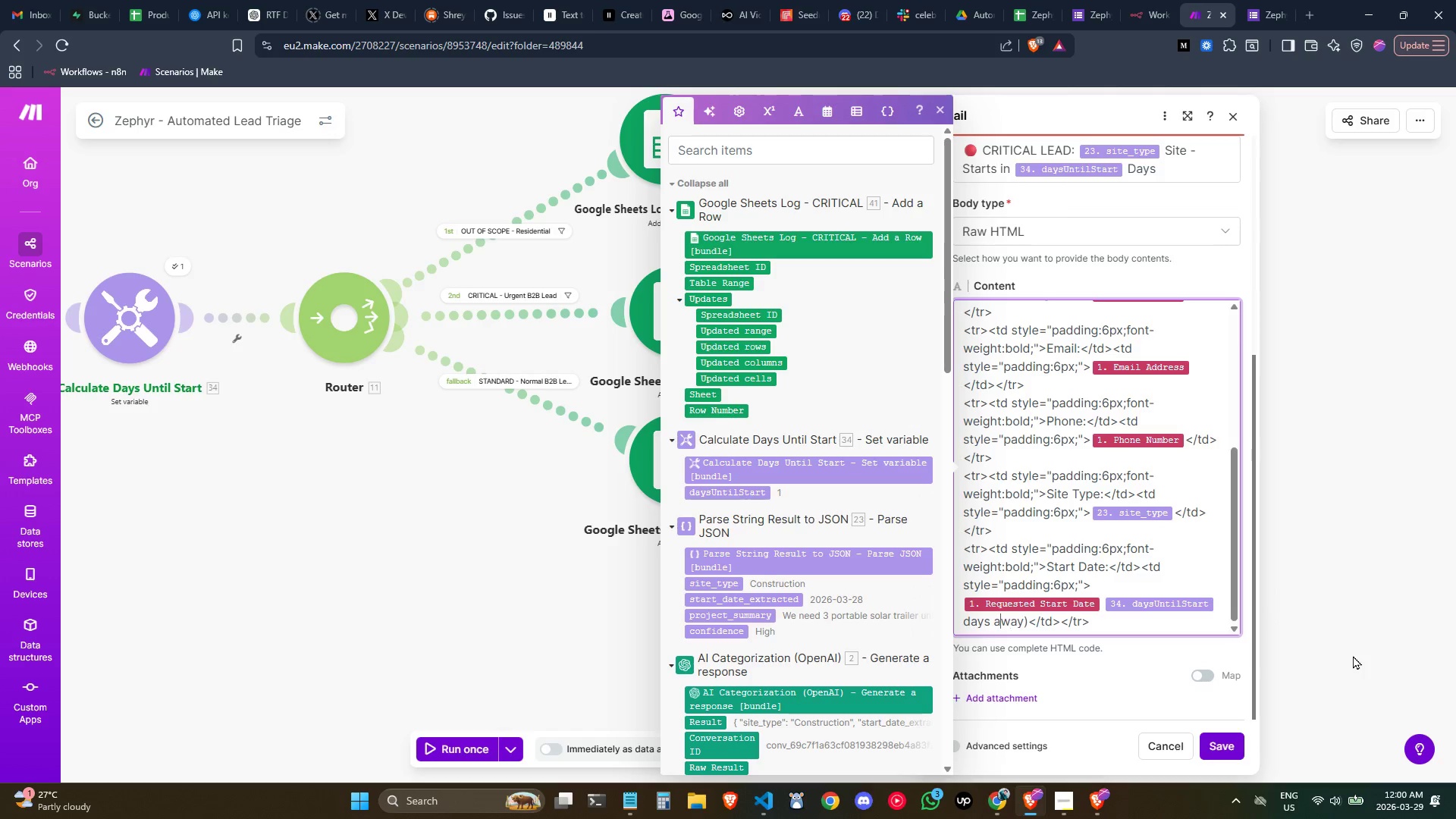 
key(ArrowLeft)
 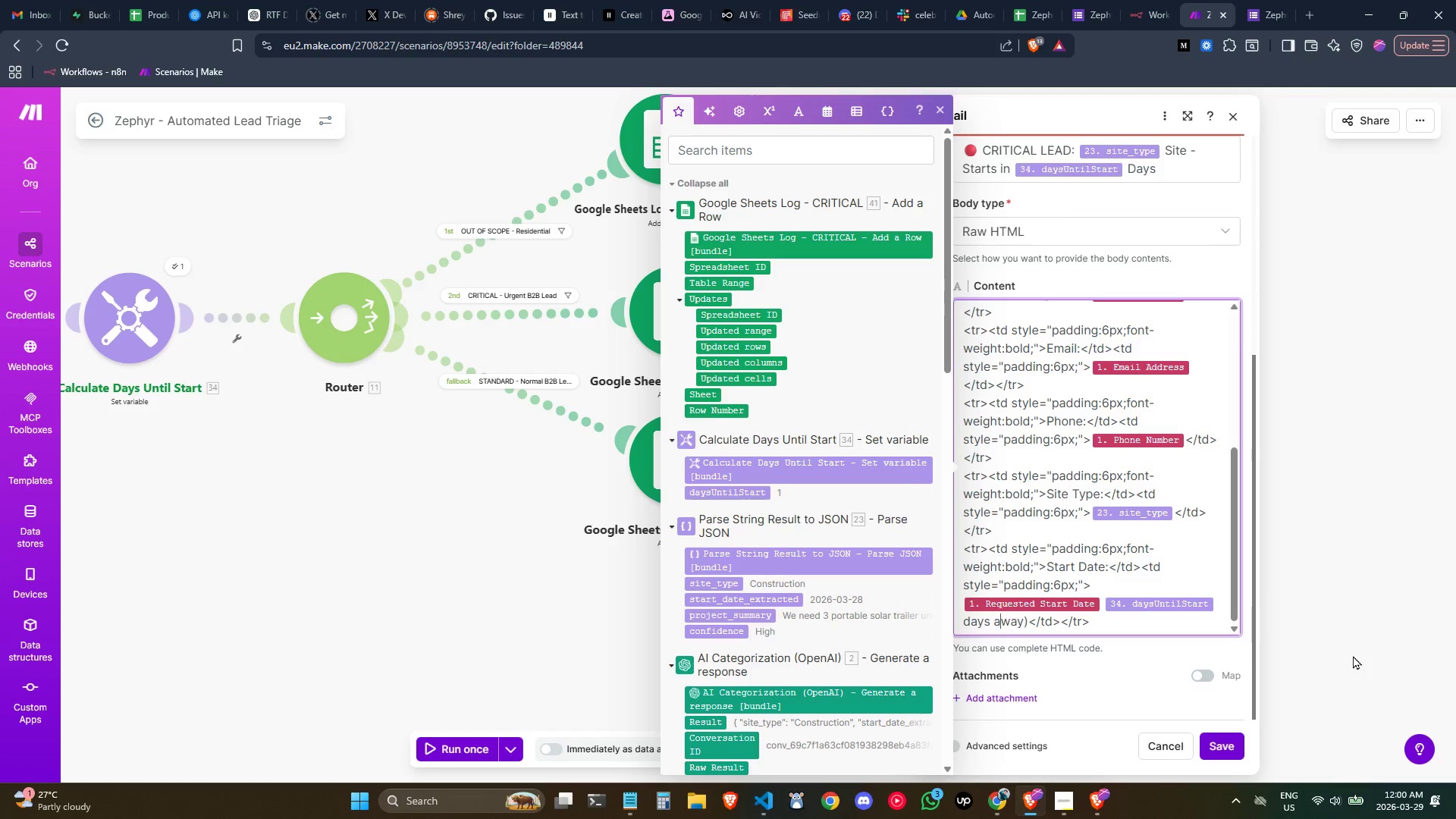 
key(ArrowLeft)
 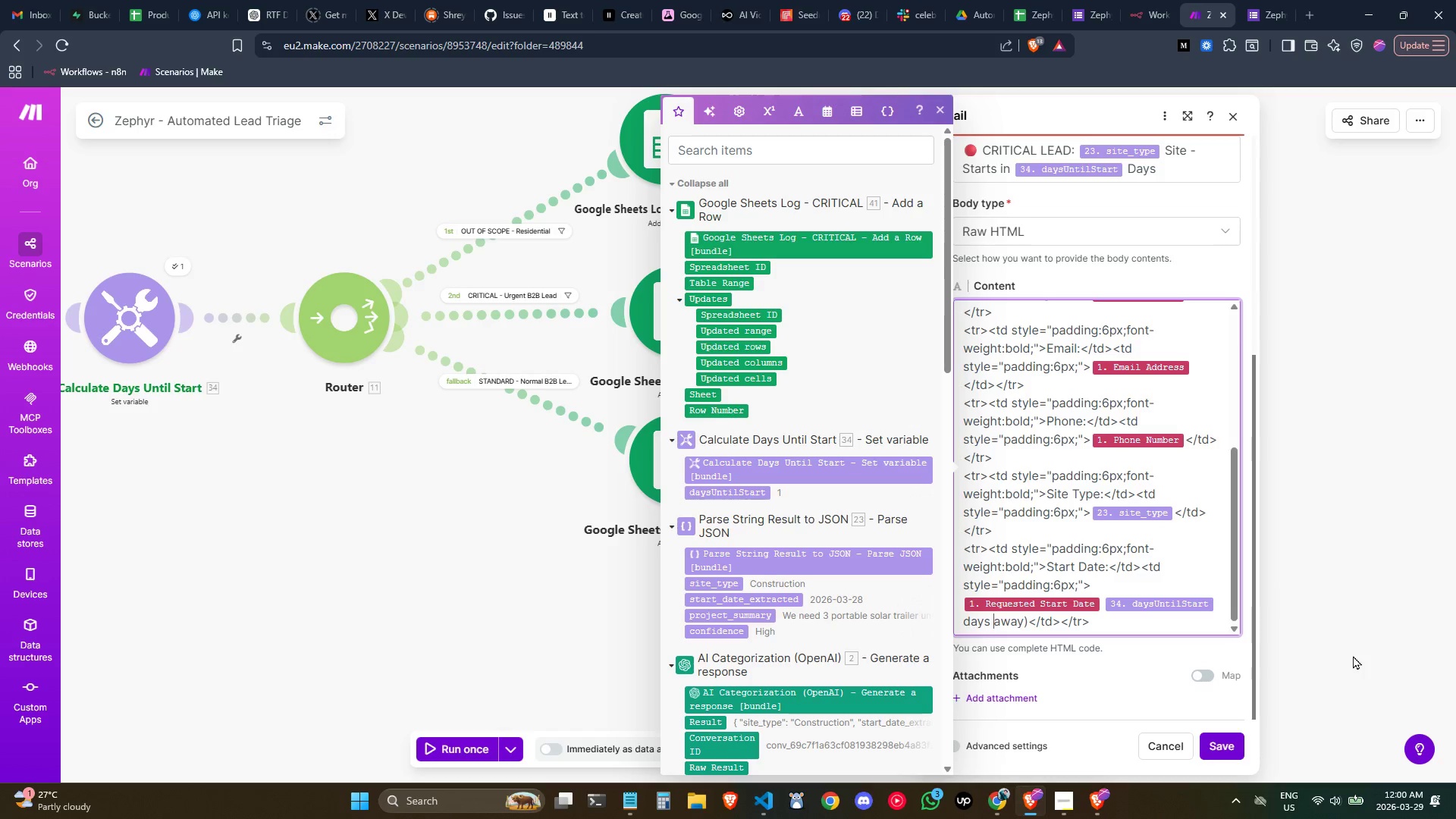 
key(ArrowLeft)
 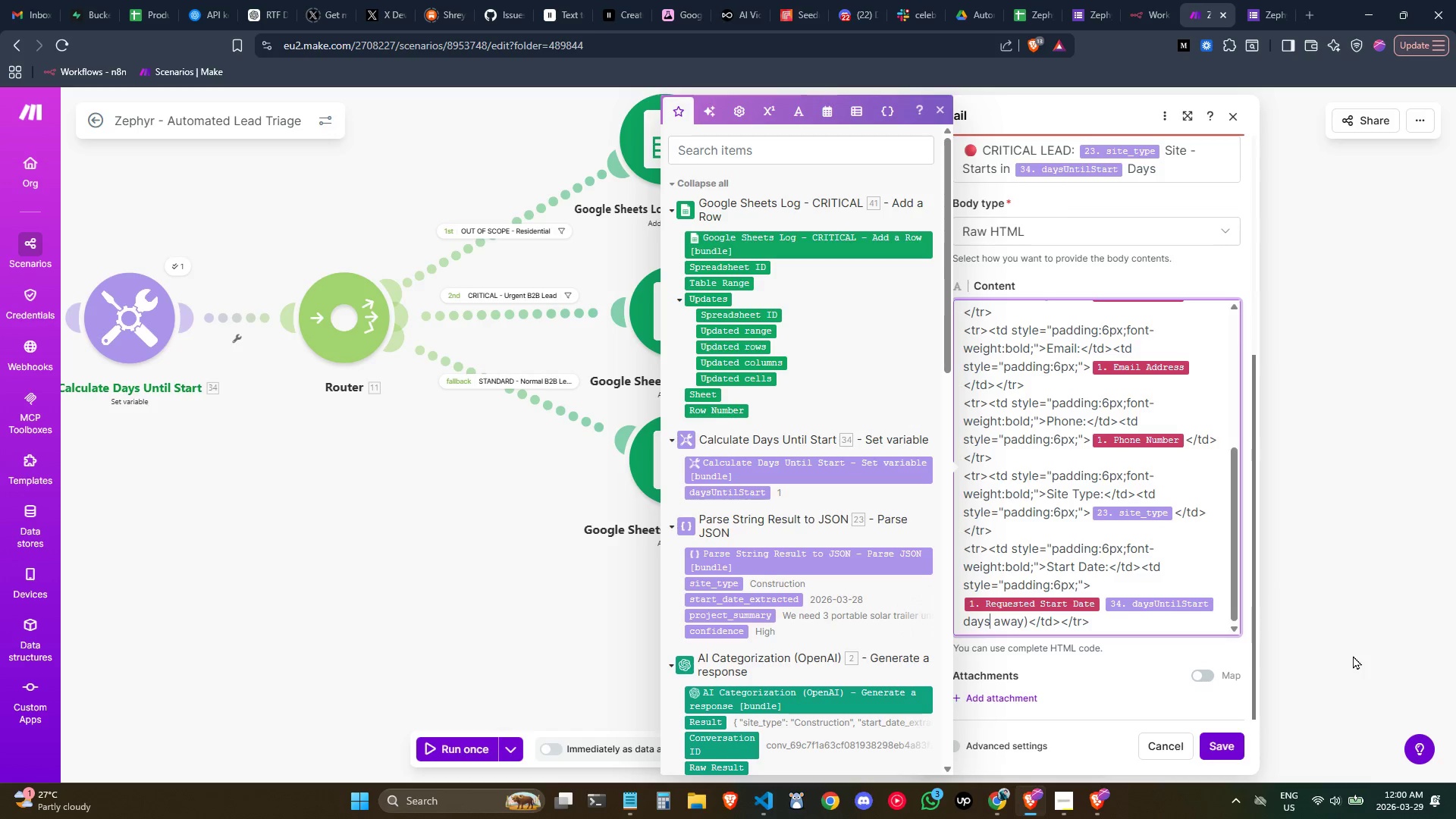 
key(ArrowLeft)
 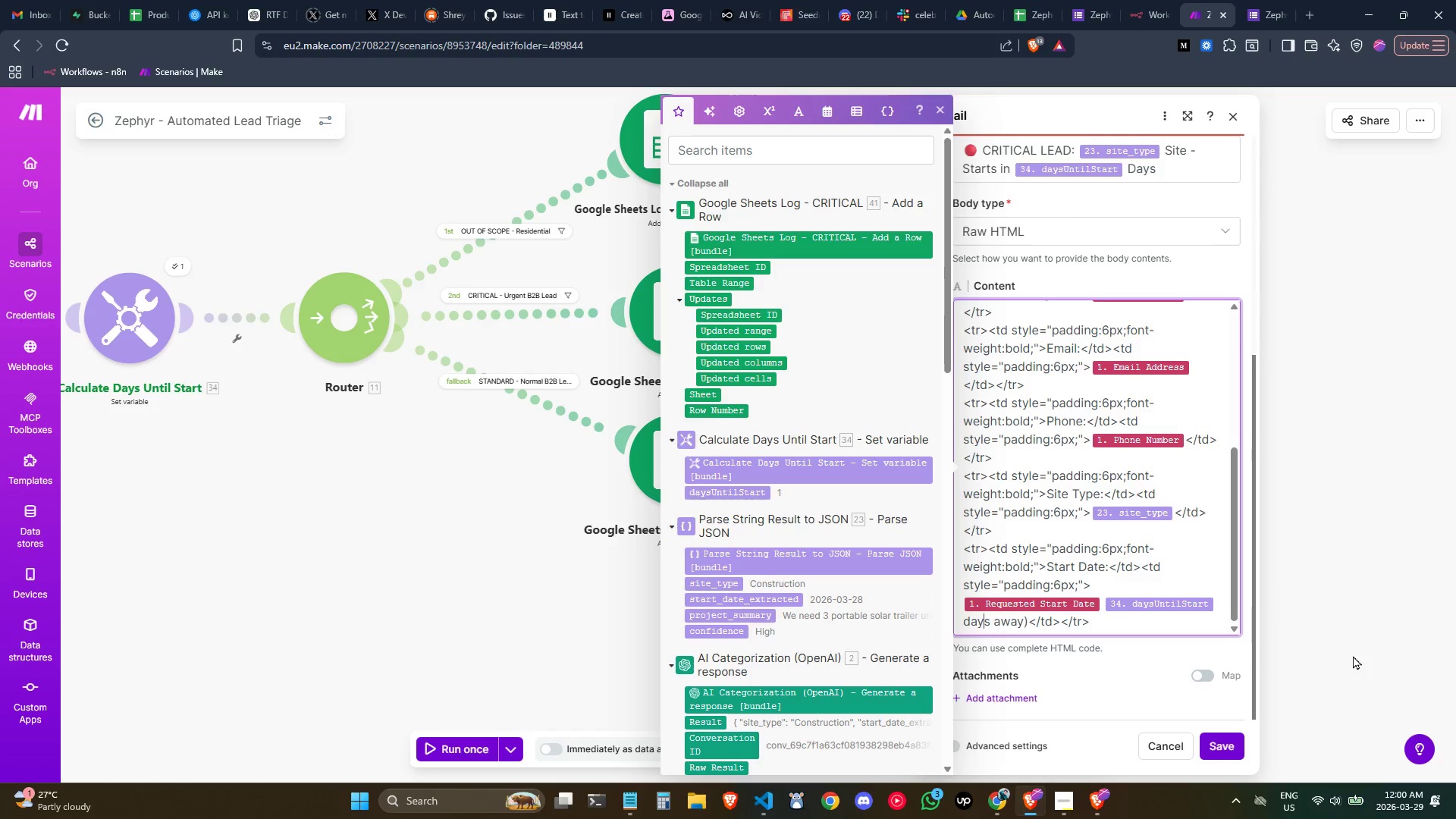 
key(ArrowLeft)
 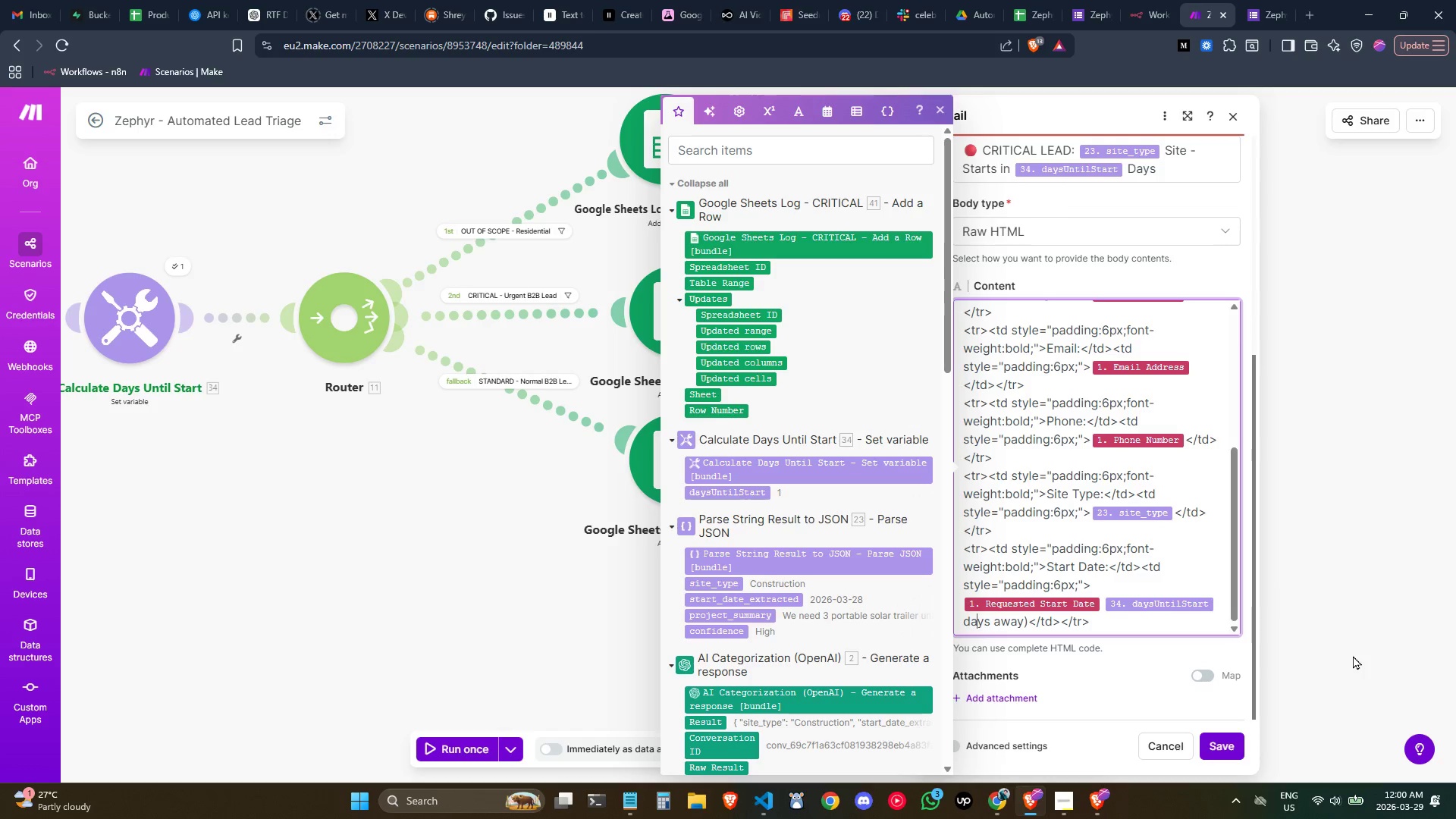 
key(ArrowLeft)
 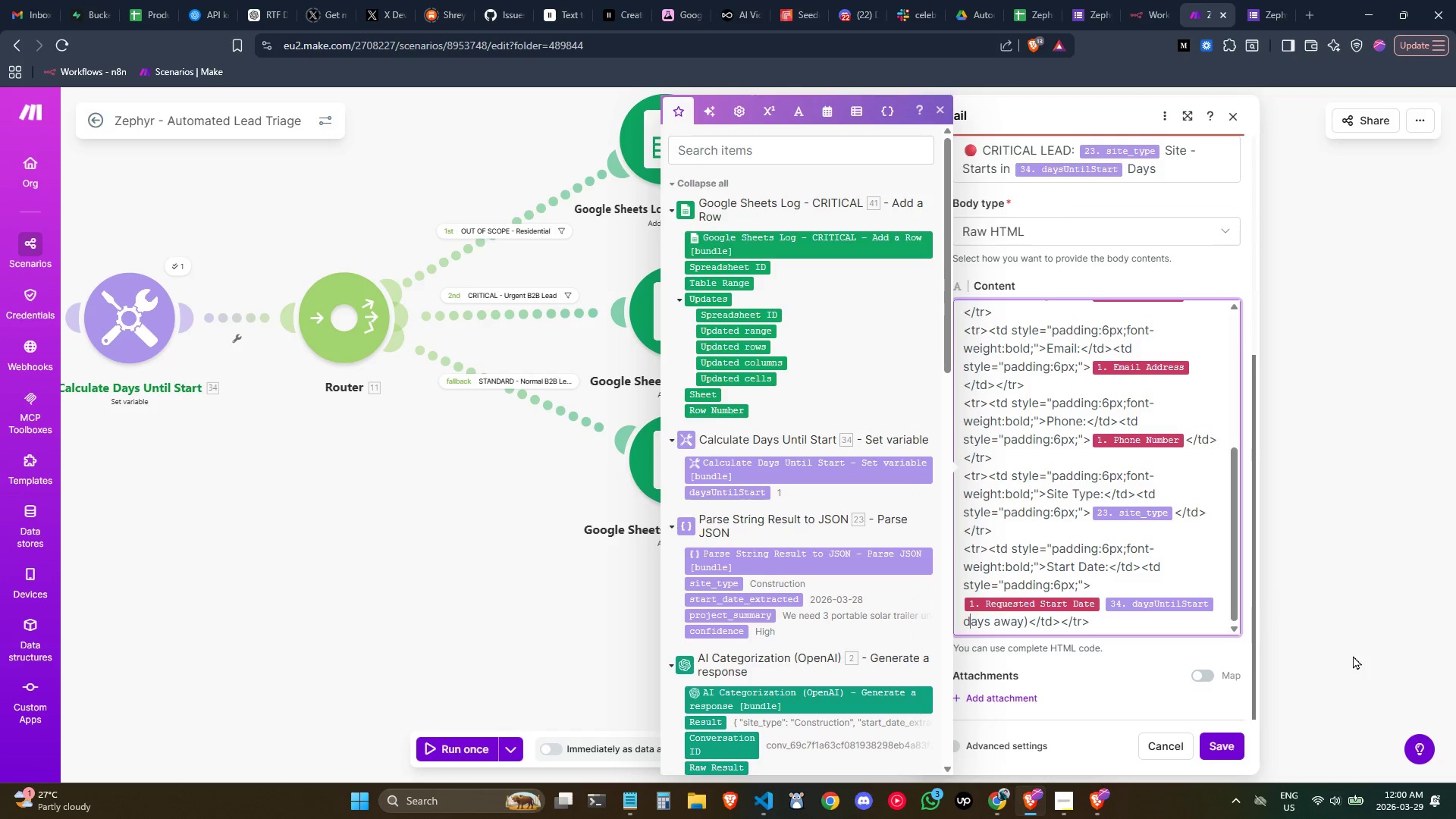 
key(ArrowLeft)
 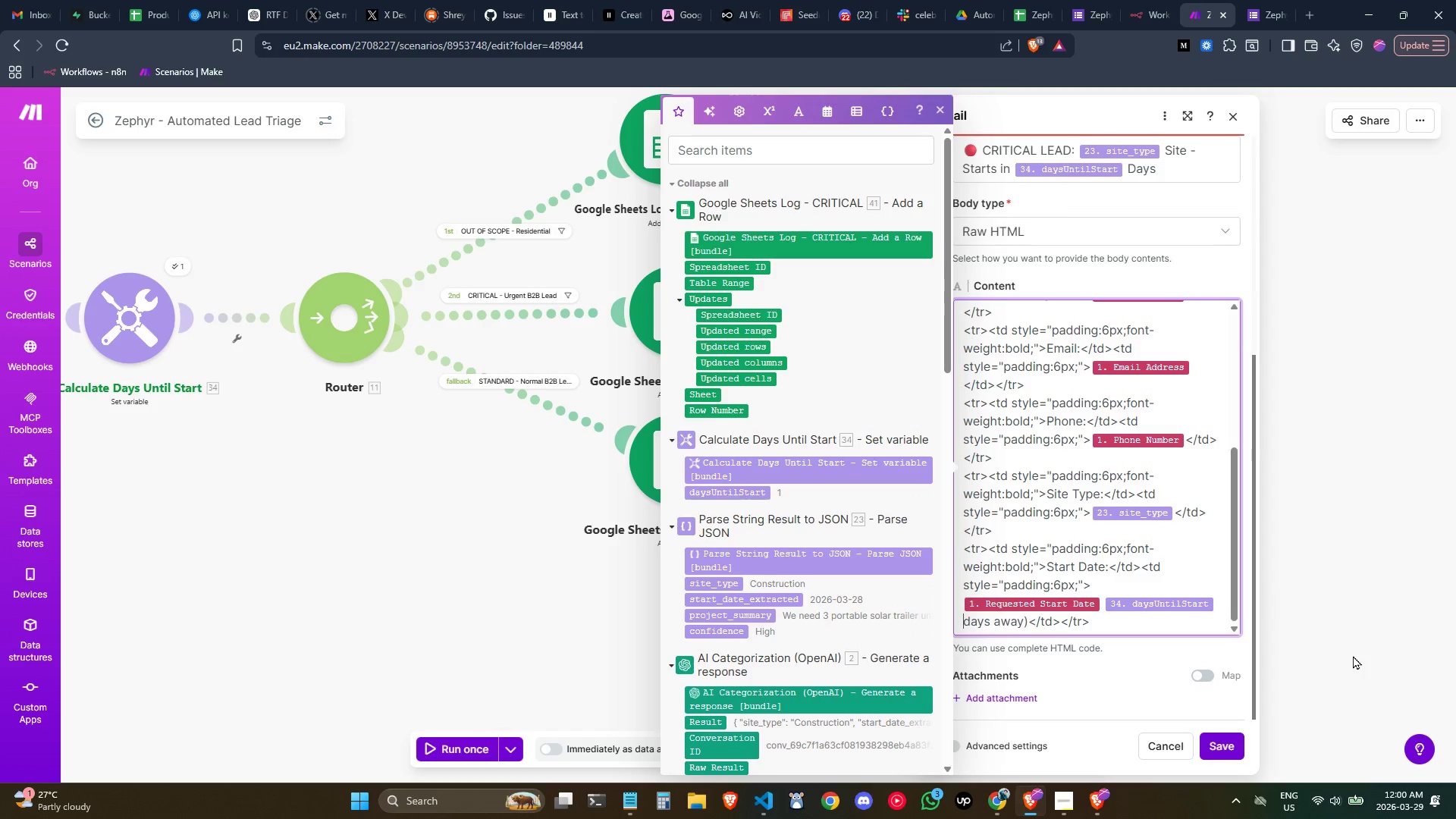 
key(ArrowLeft)
 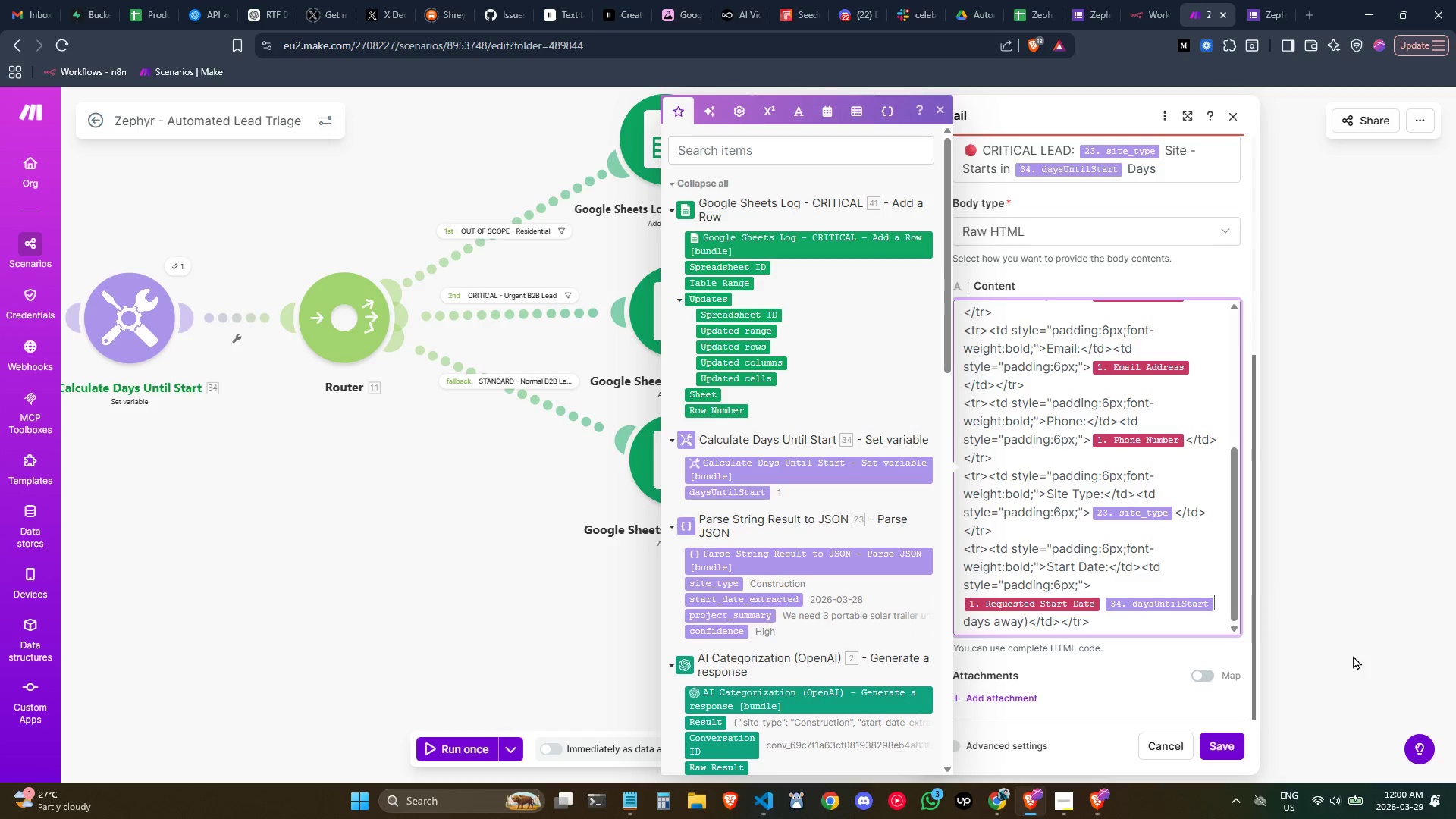 
key(ArrowLeft)
 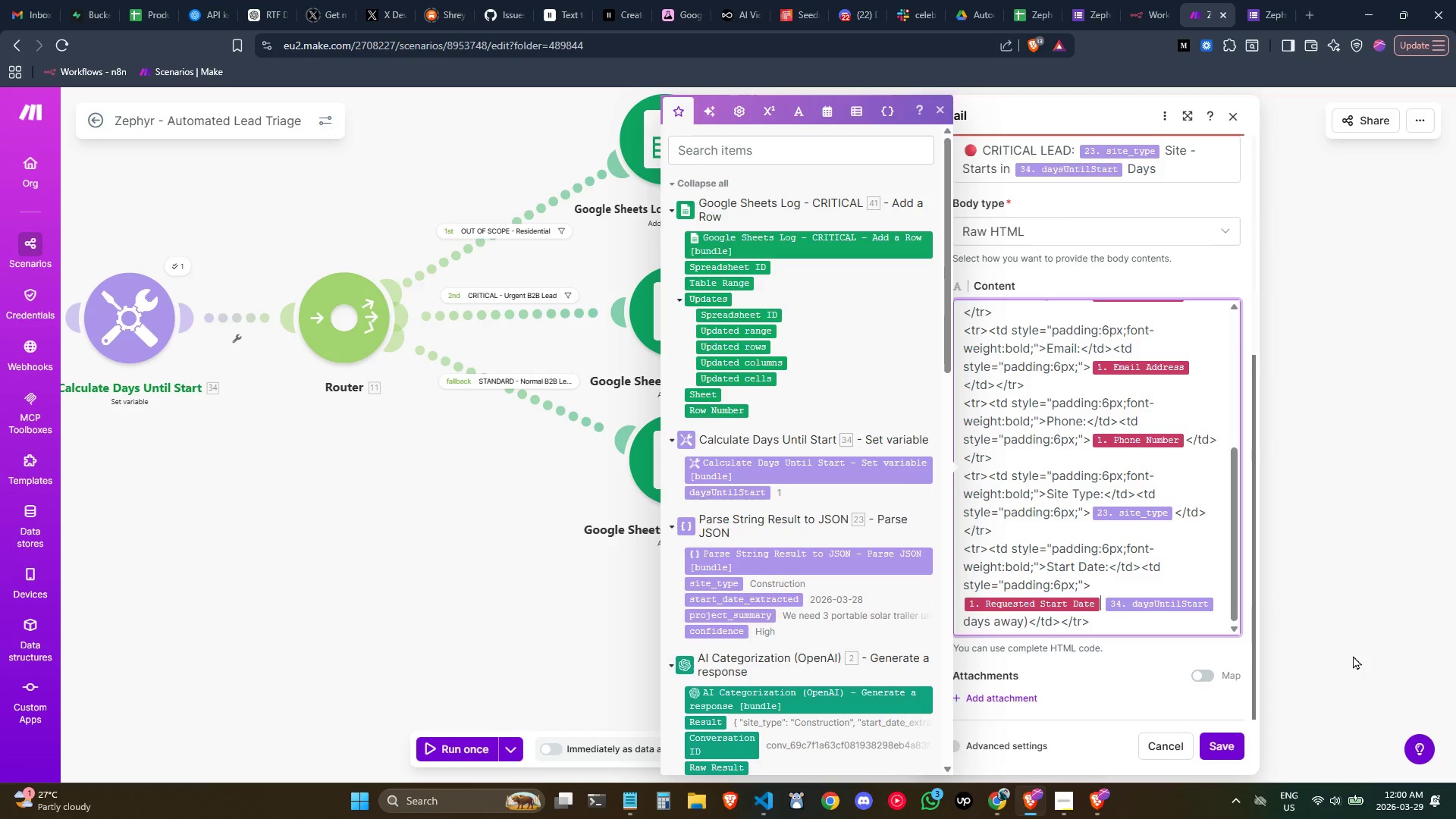 
key(ArrowLeft)
 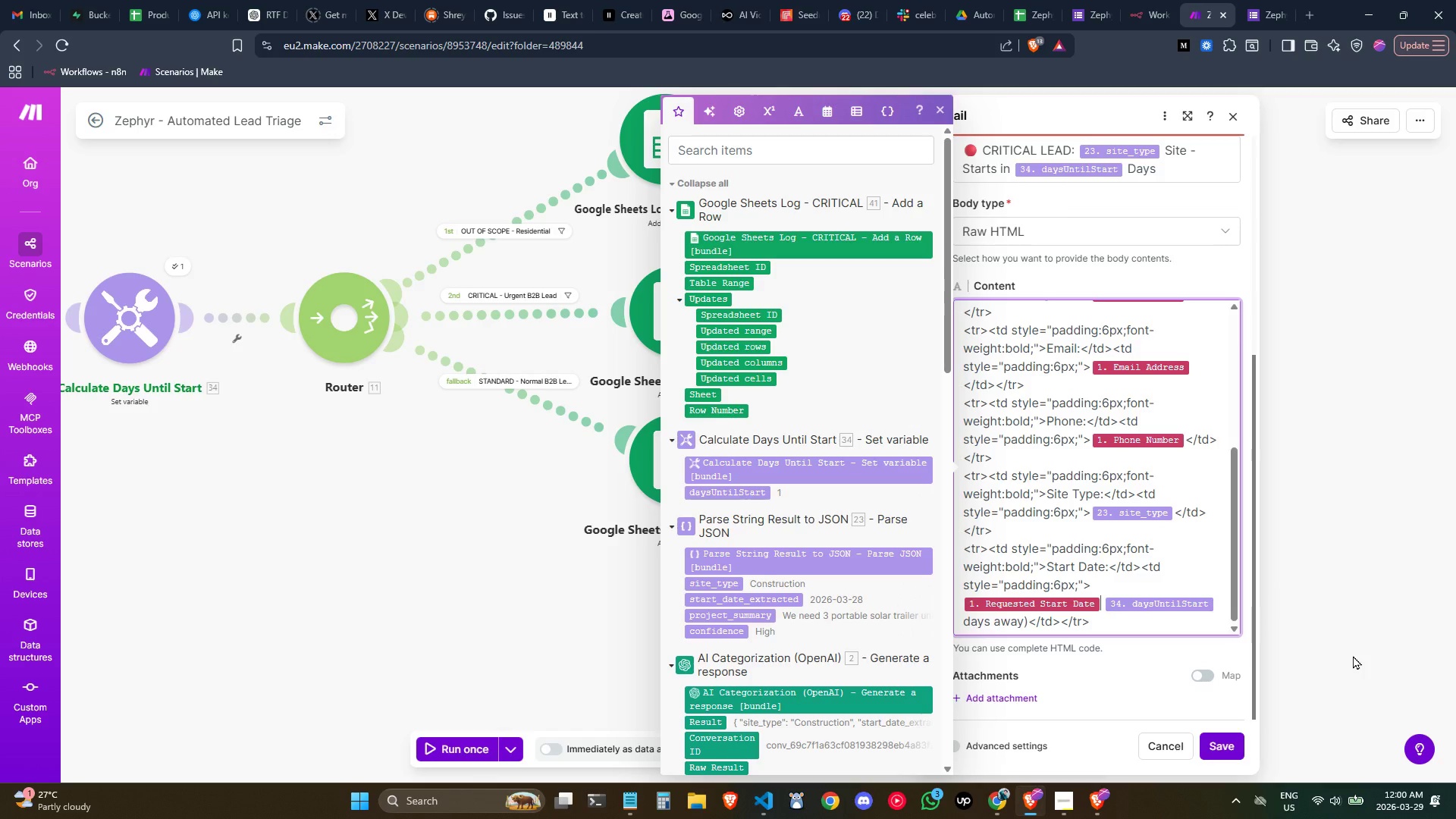 
key(ArrowRight)
 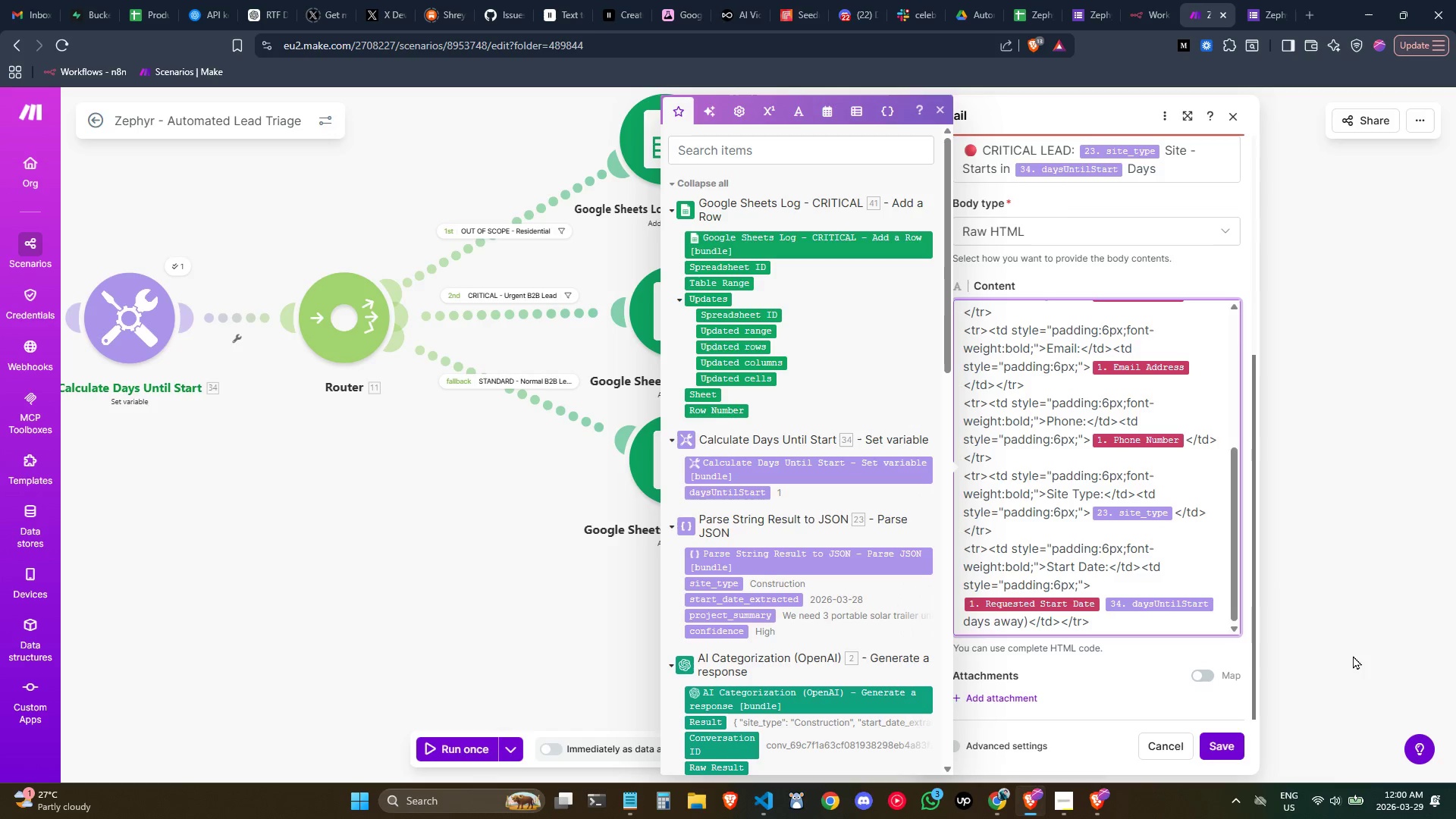 
key(Shift+9)
 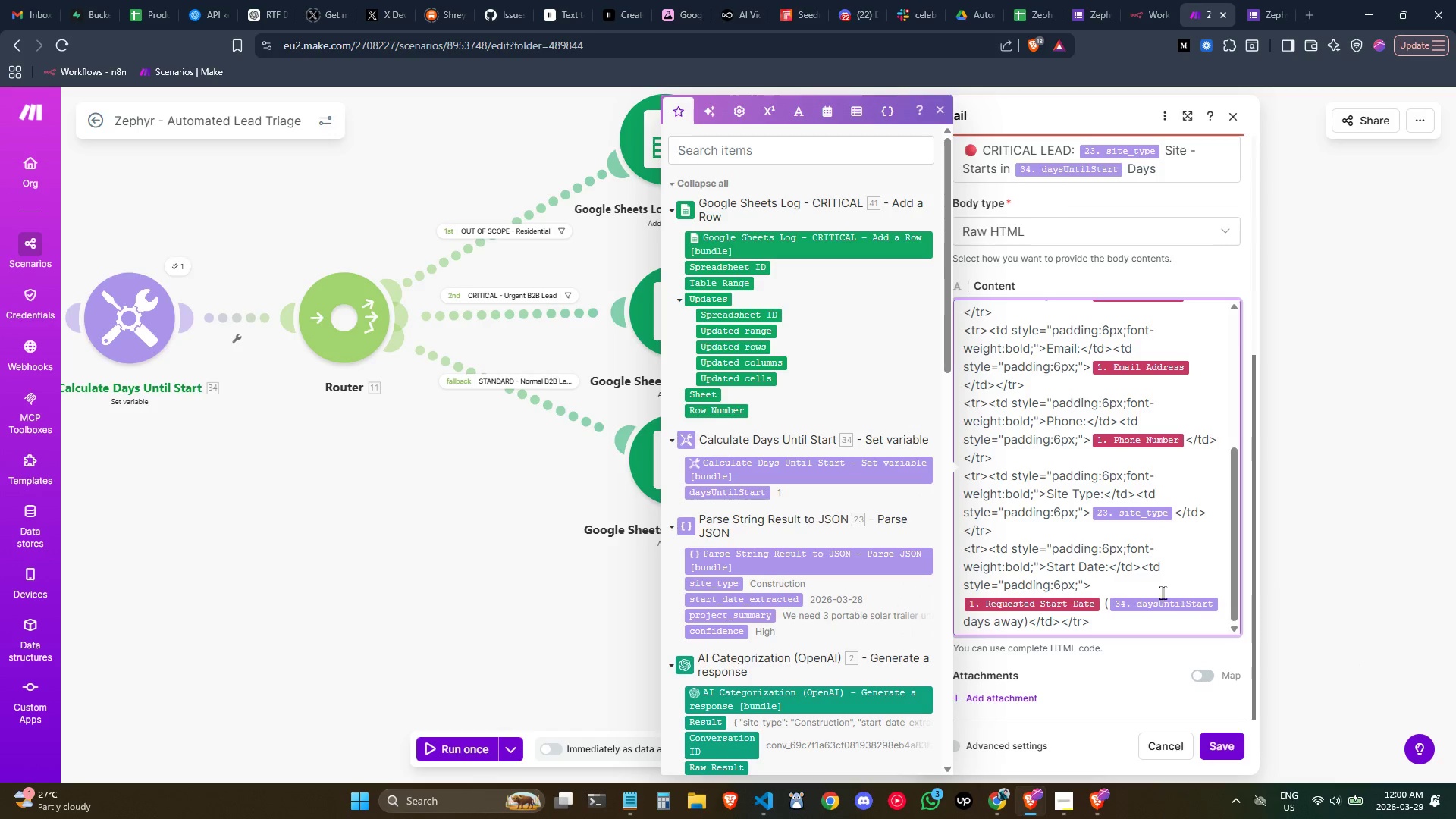 
scroll: coordinate [1134, 574], scroll_direction: down, amount: 1.0
 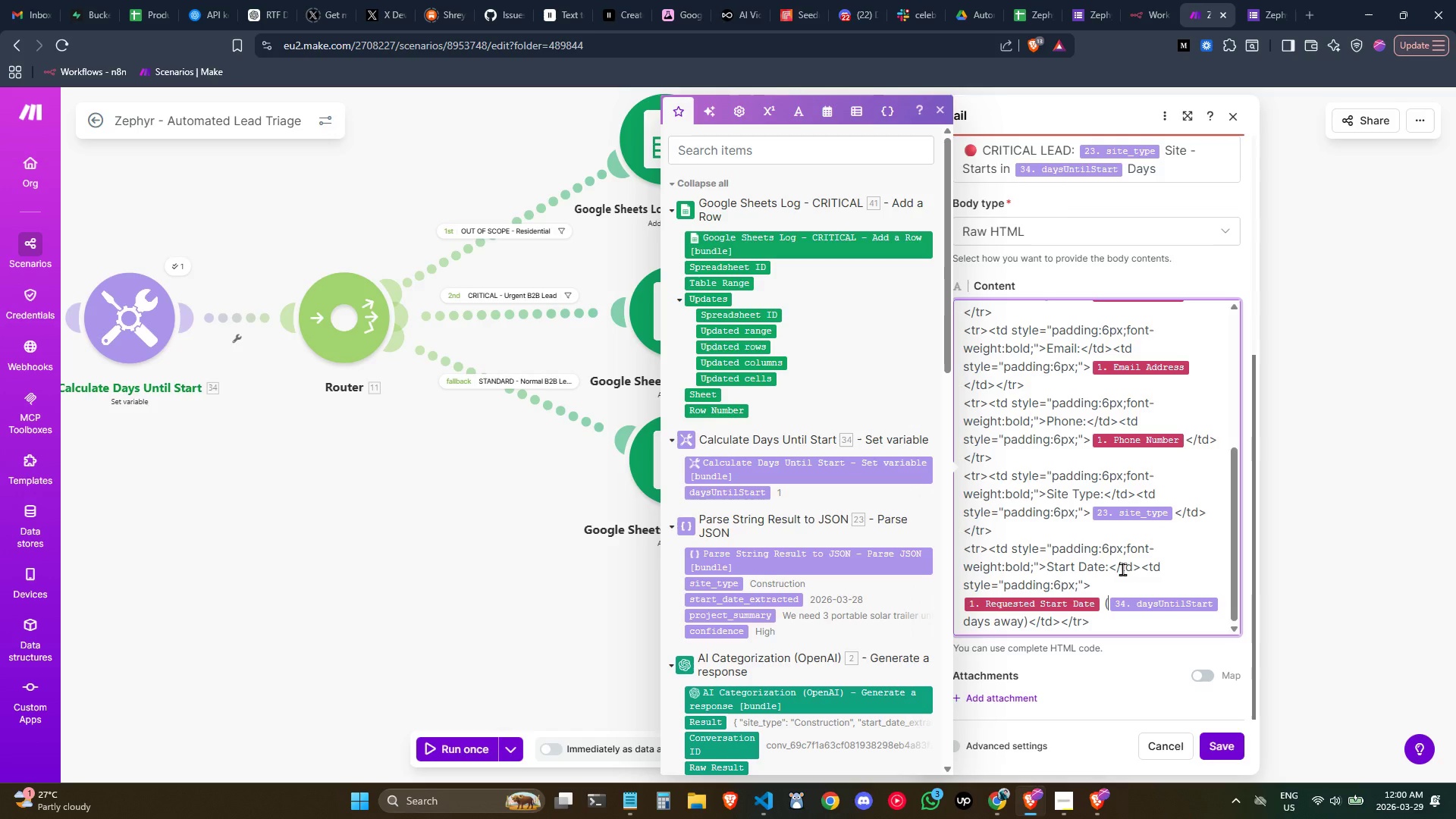 
wait(6.09)
 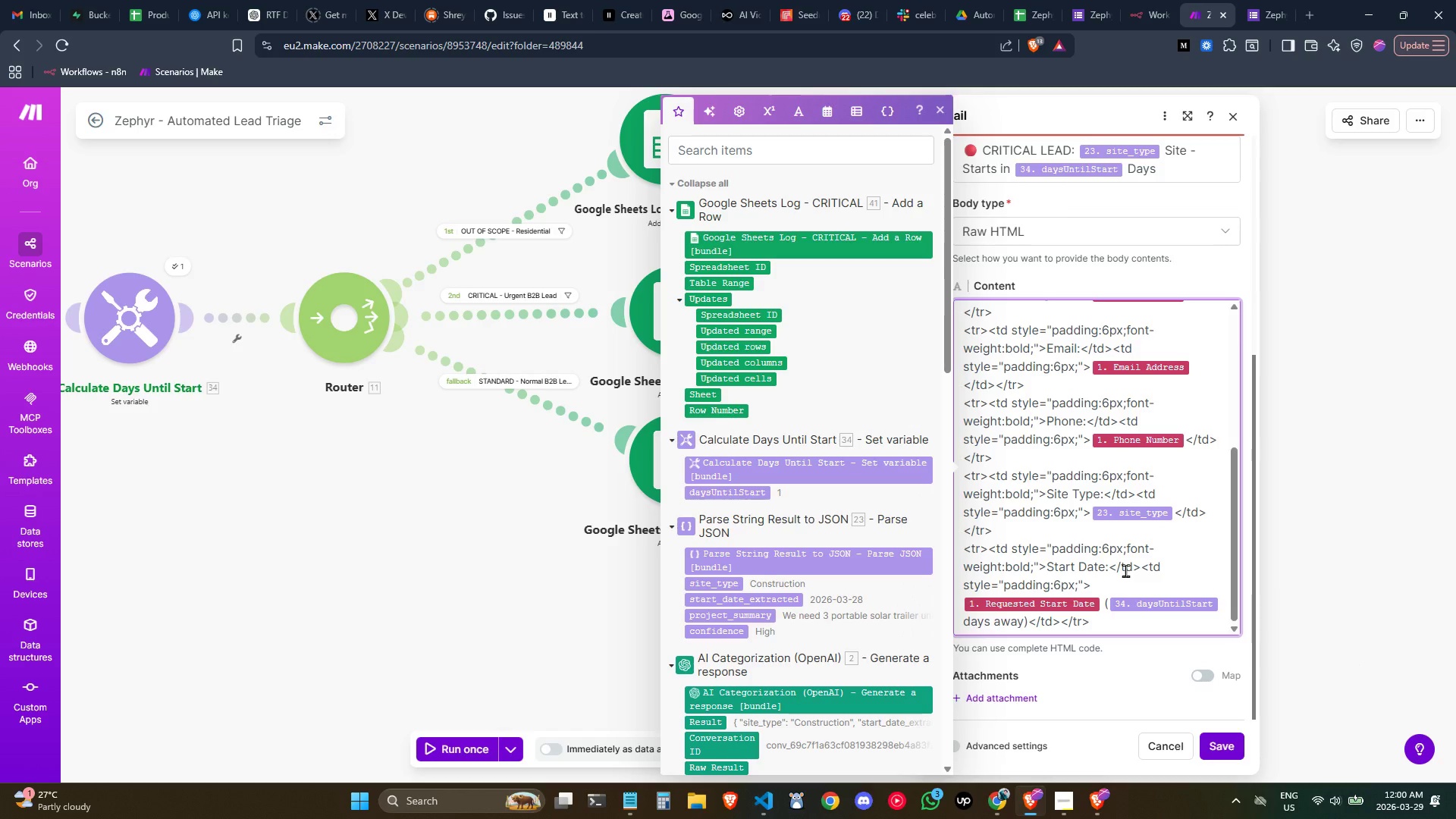 
scroll: coordinate [1110, 583], scroll_direction: down, amount: 2.0
 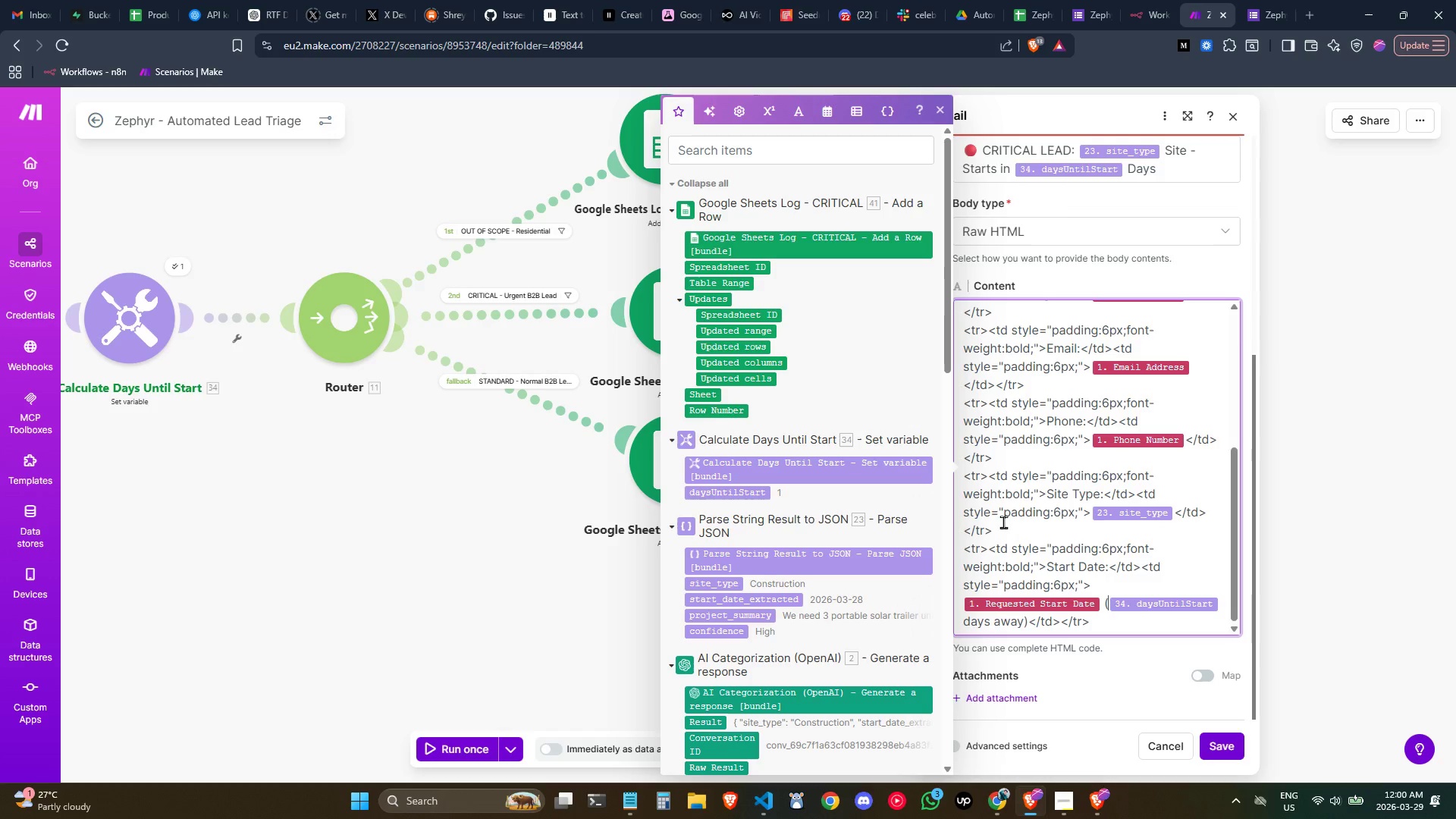 
left_click_drag(start_coordinate=[1004, 527], to_coordinate=[951, 476])
 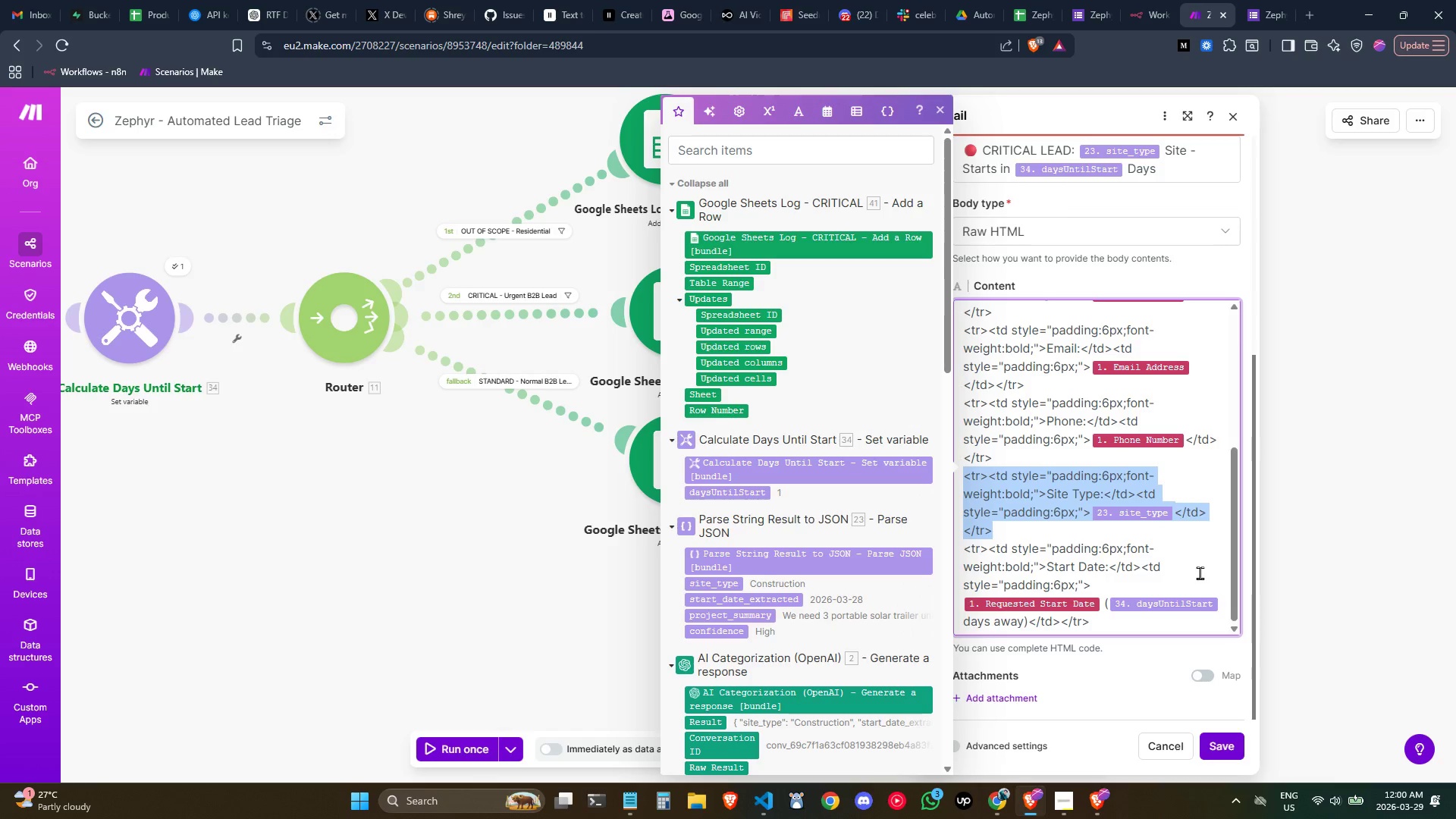 
key(Control+C)
 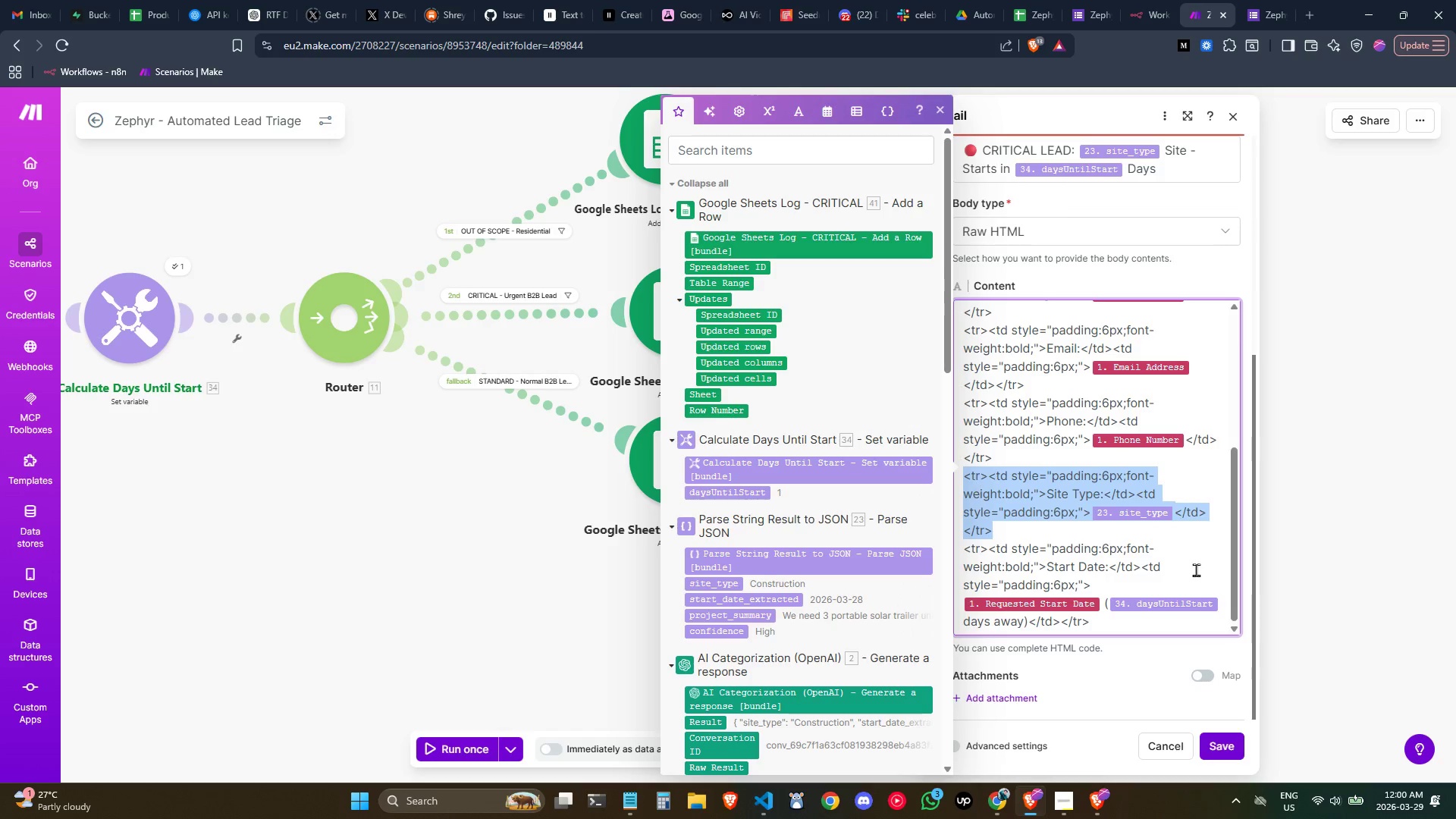 
key(Control+C)
 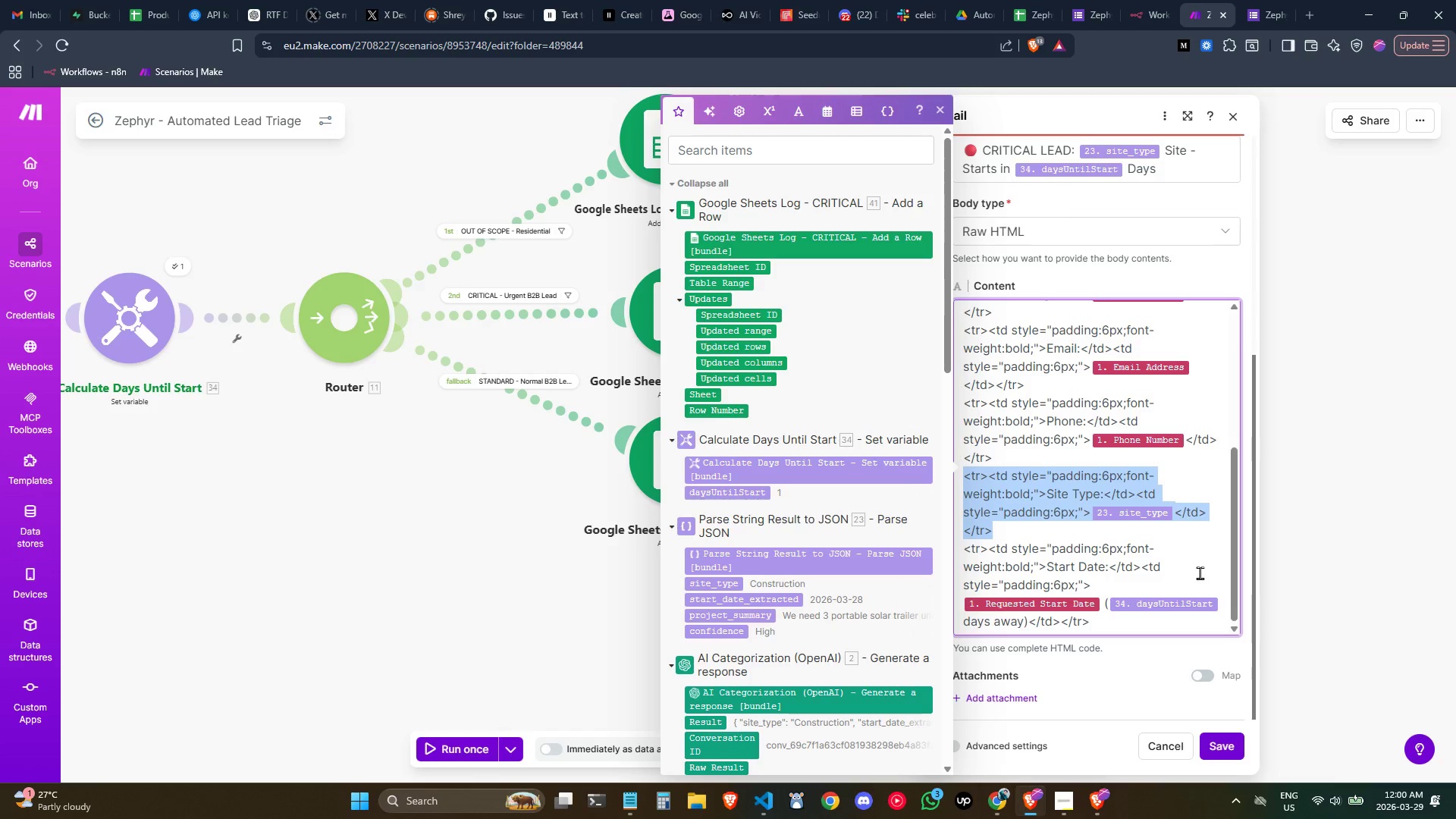 
key(Control+C)
 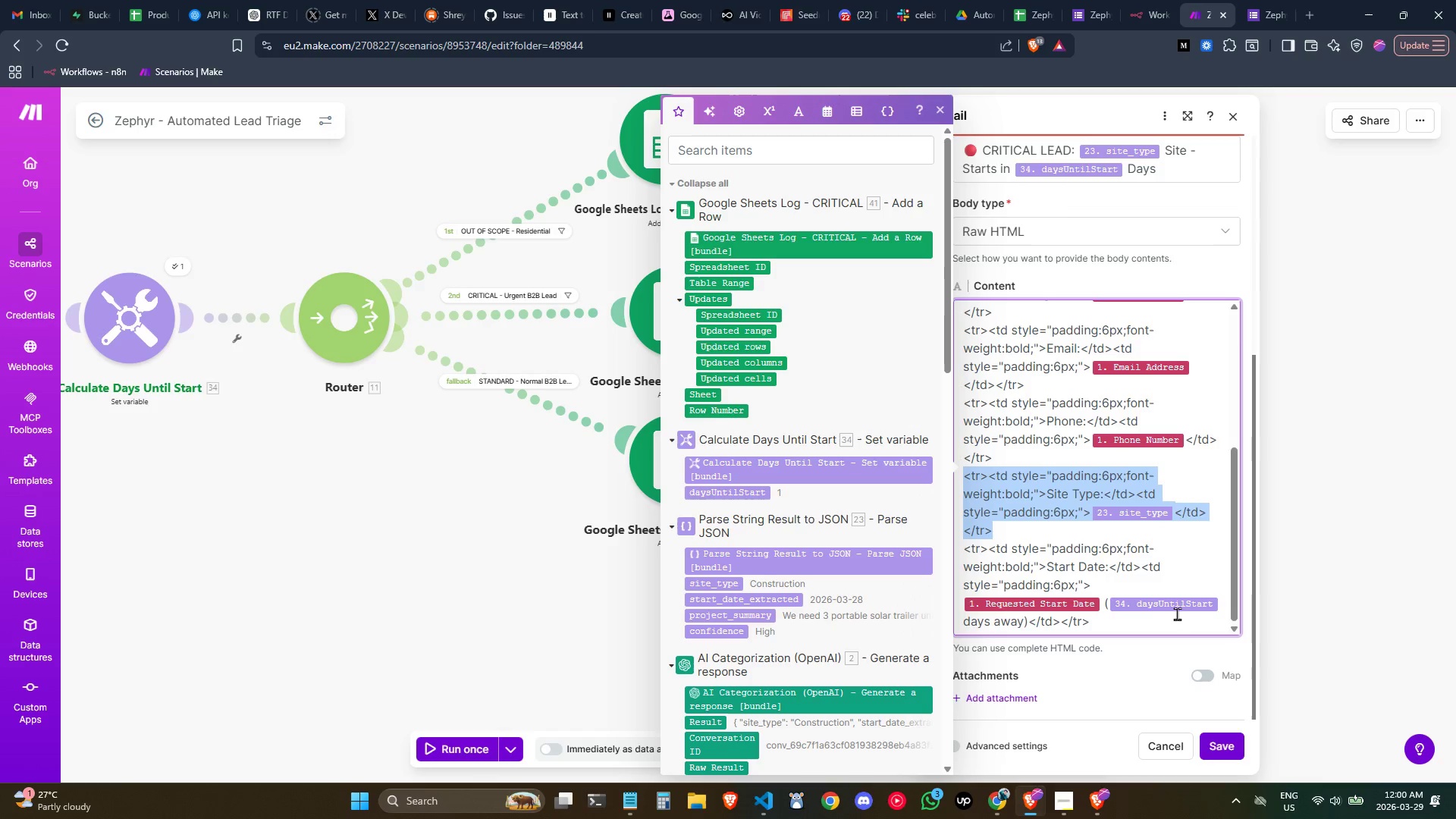 
key(Control+C)
 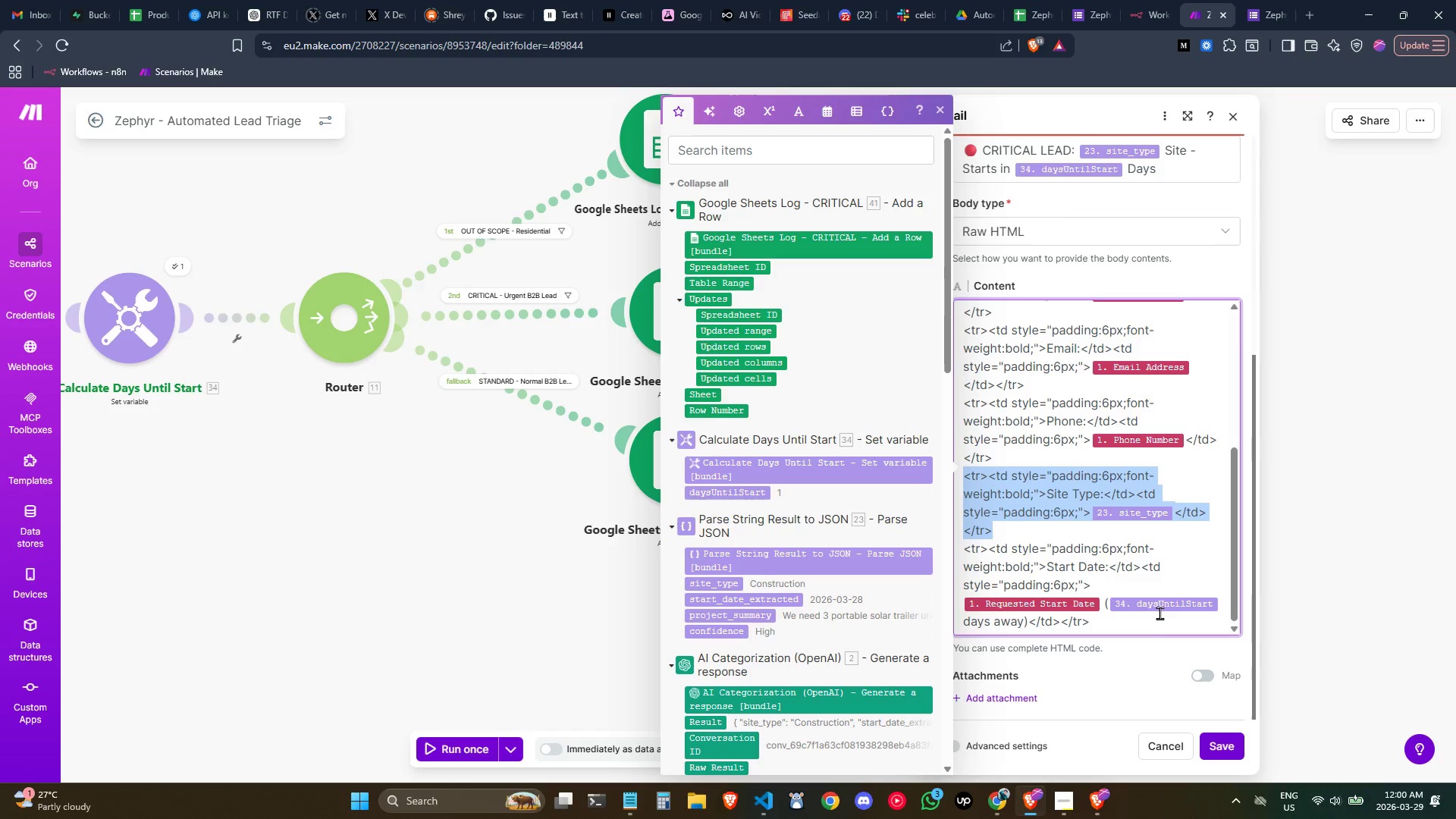 
key(Control+C)
 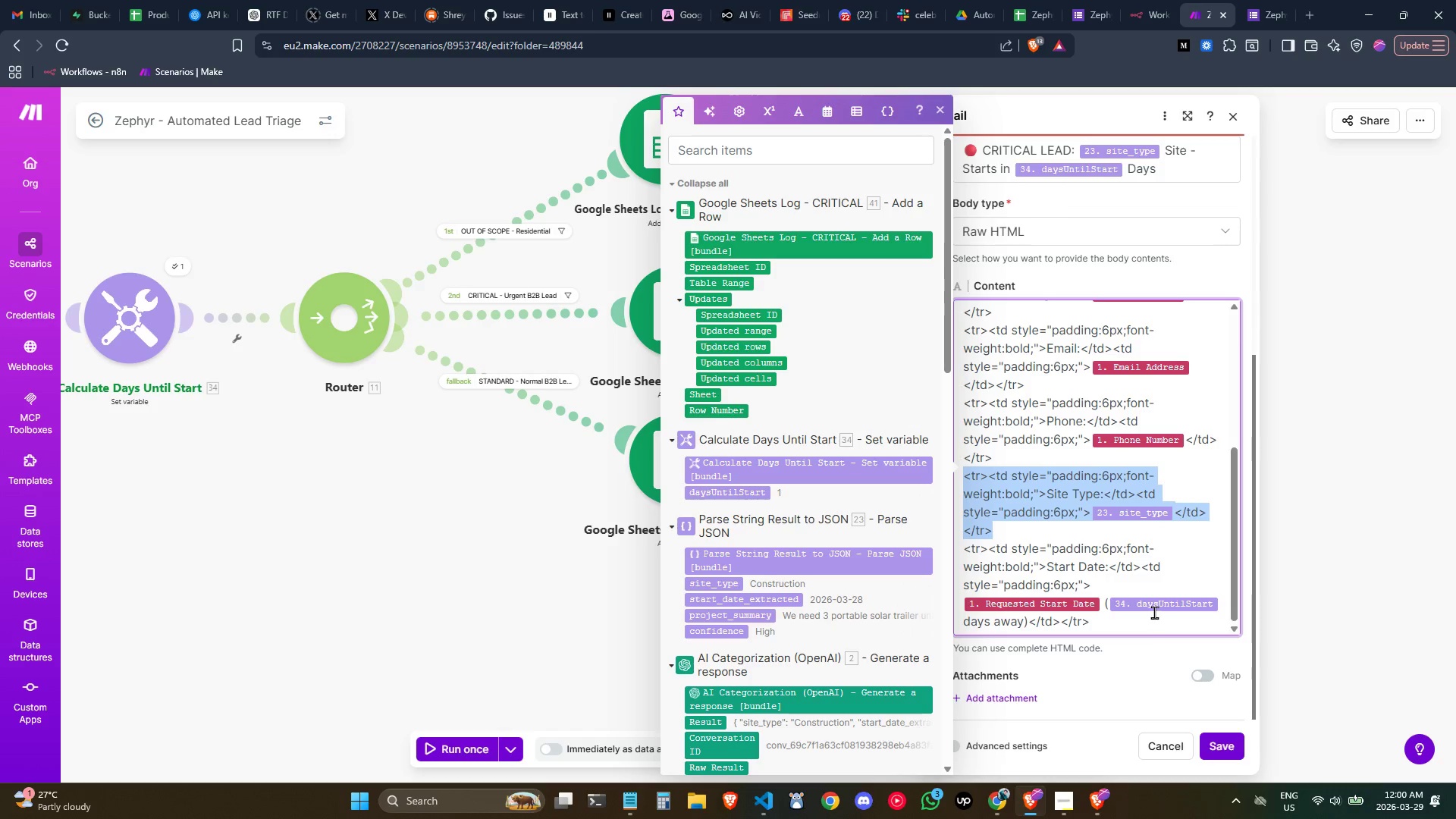 
key(Control+C)
 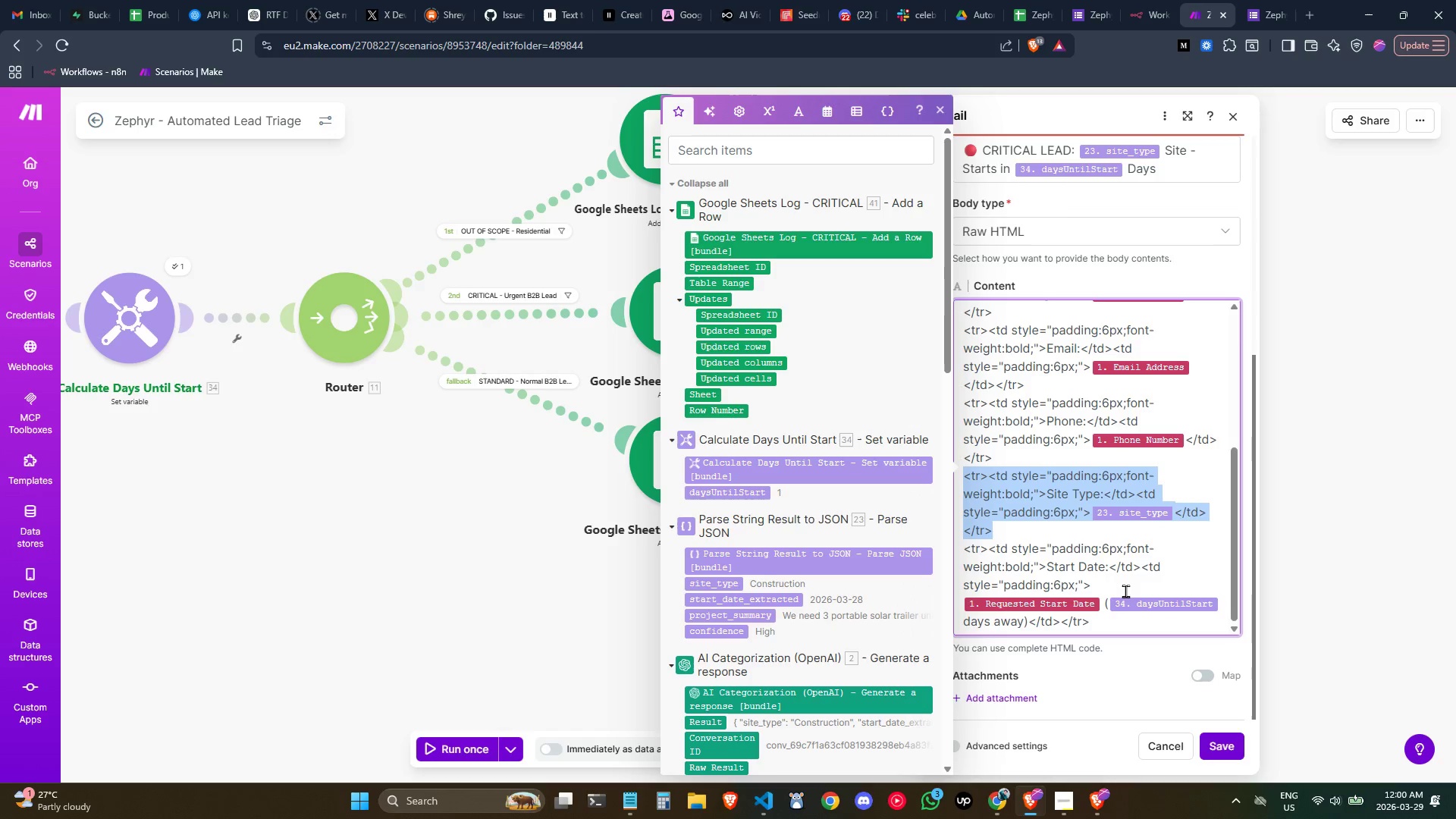 
scroll: coordinate [1125, 591], scroll_direction: down, amount: 1.0
 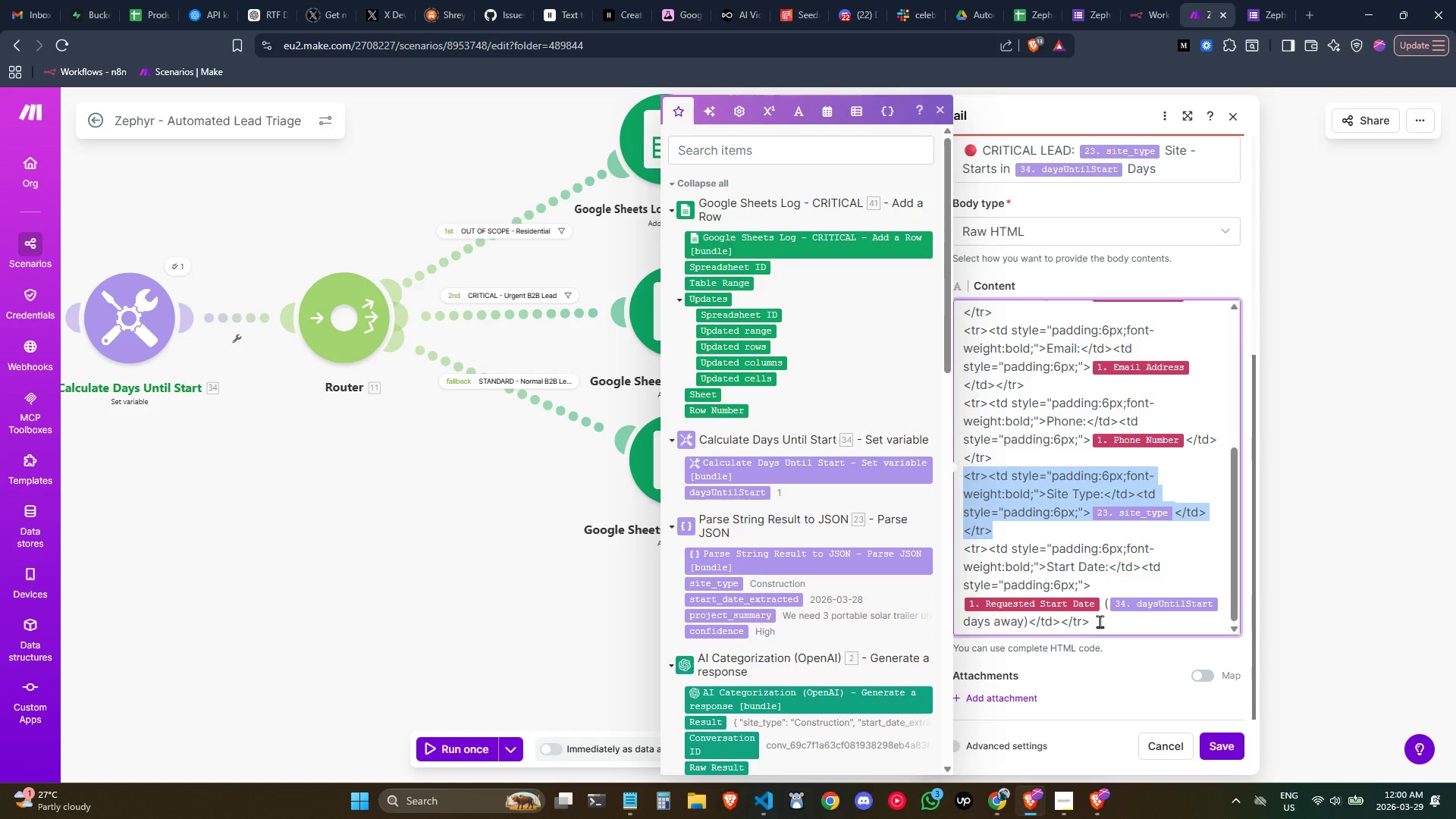 
left_click([1100, 617])
 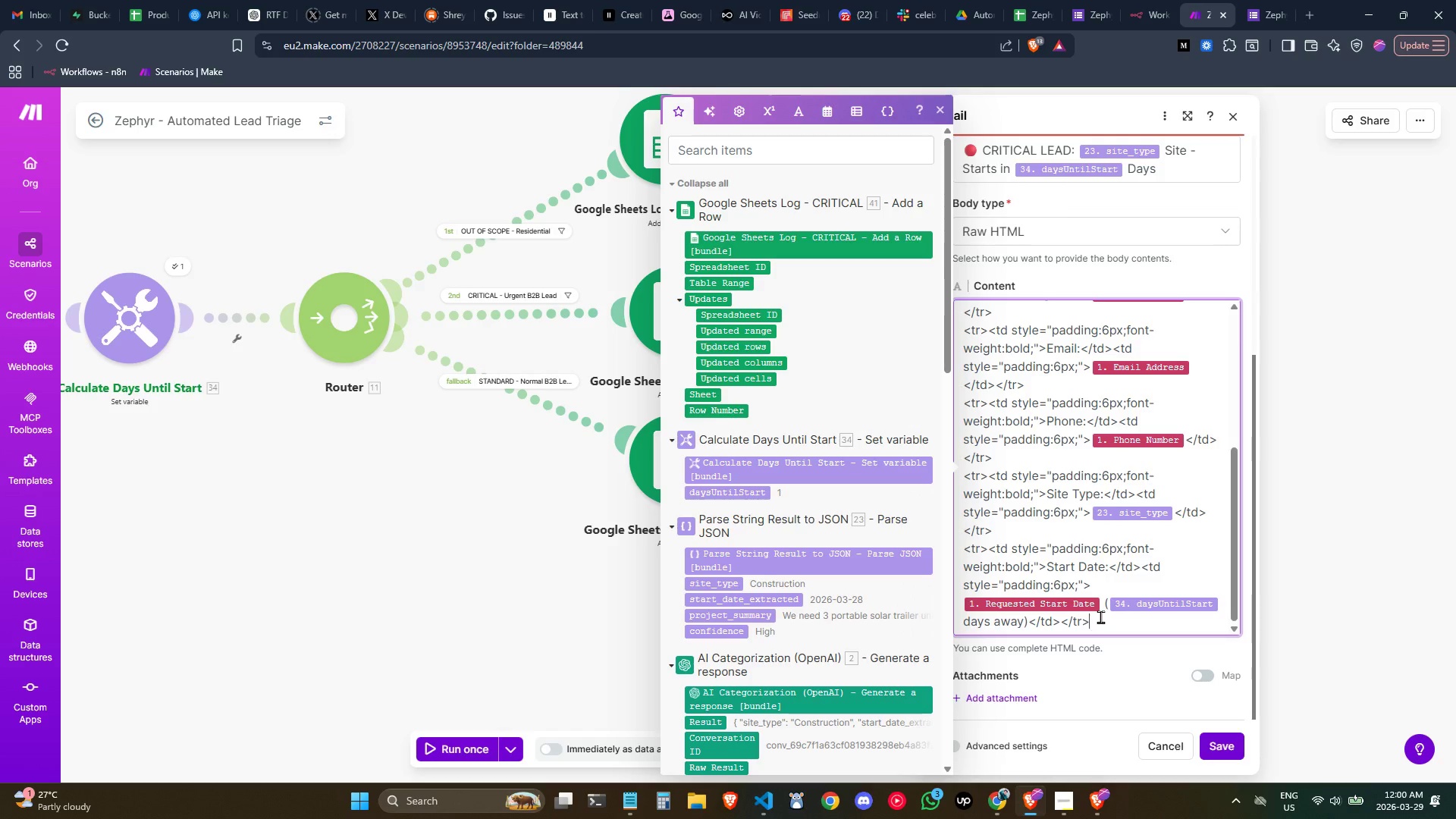 
key(Enter)
 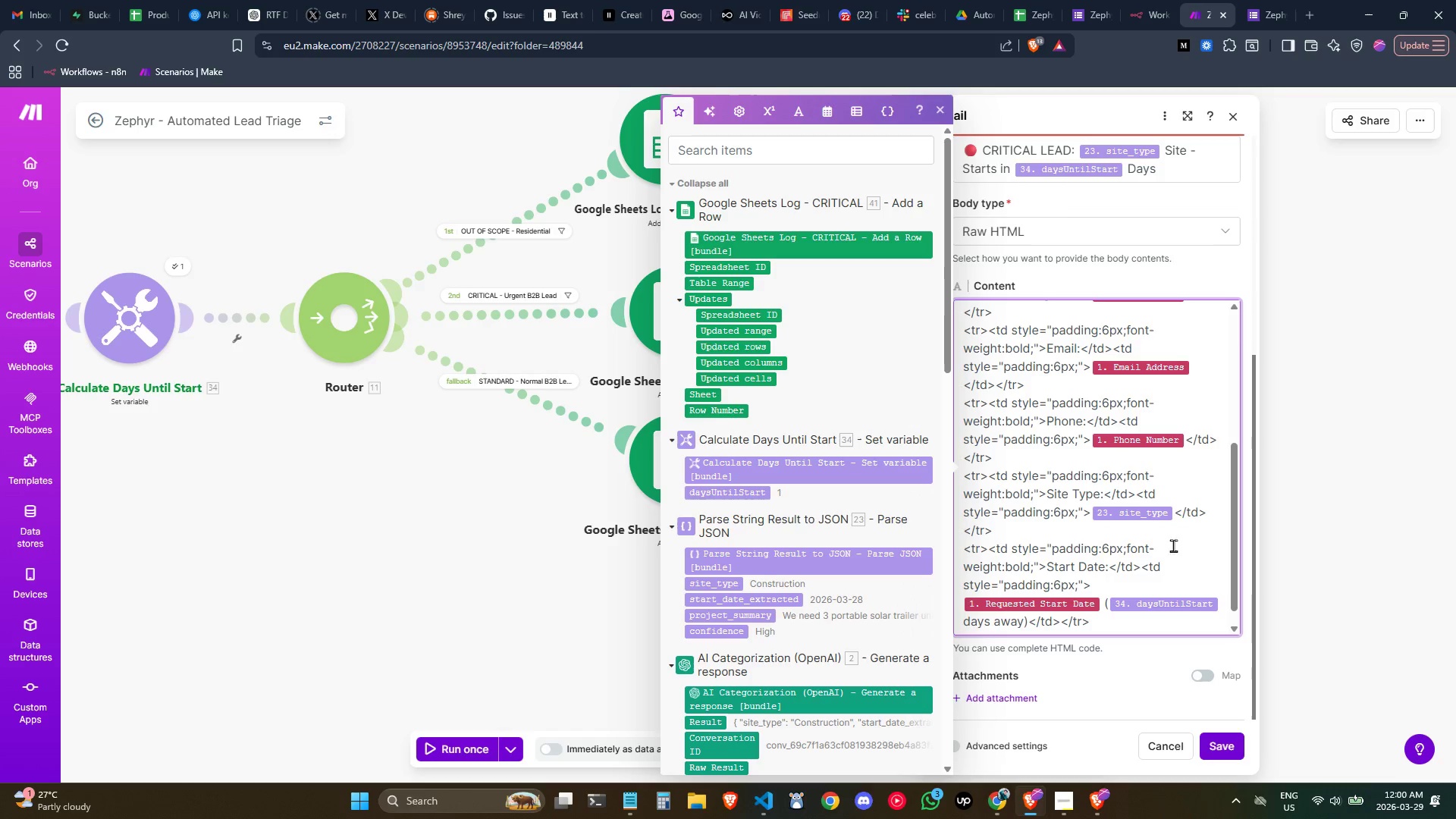 
key(Control+ControlLeft)
 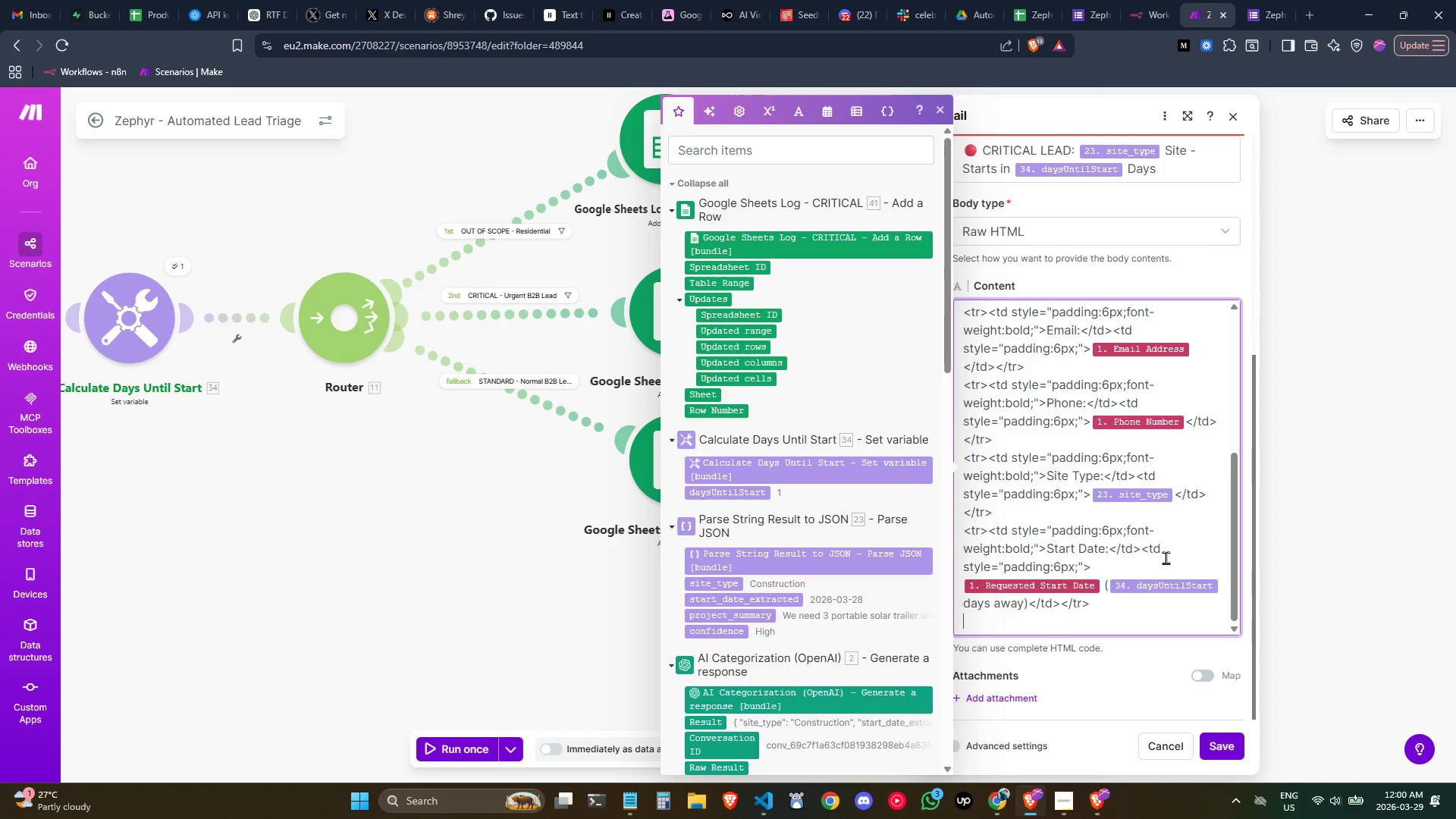 
key(Control+V)
 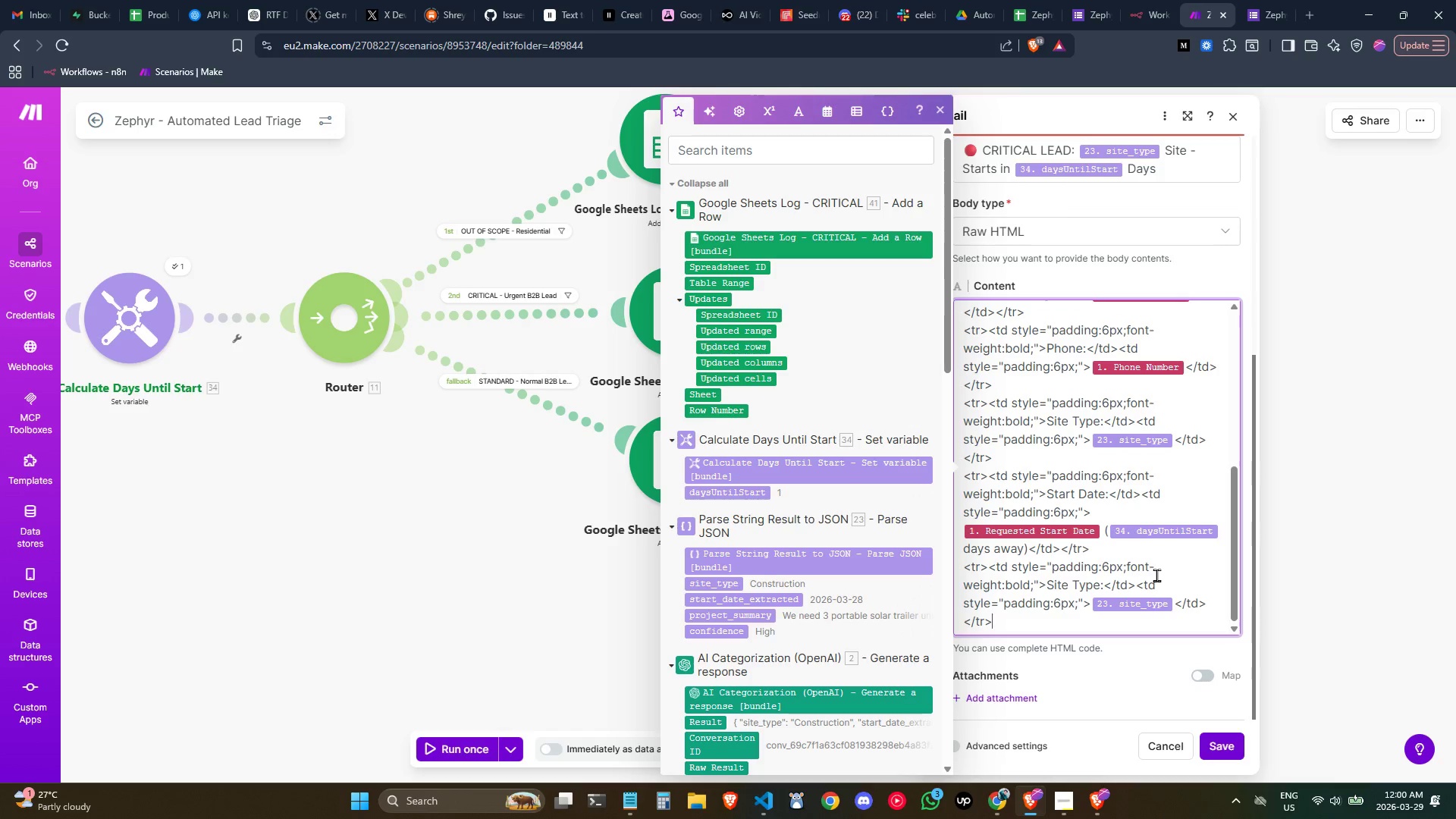 
scroll: coordinate [1175, 538], scroll_direction: down, amount: 4.0
 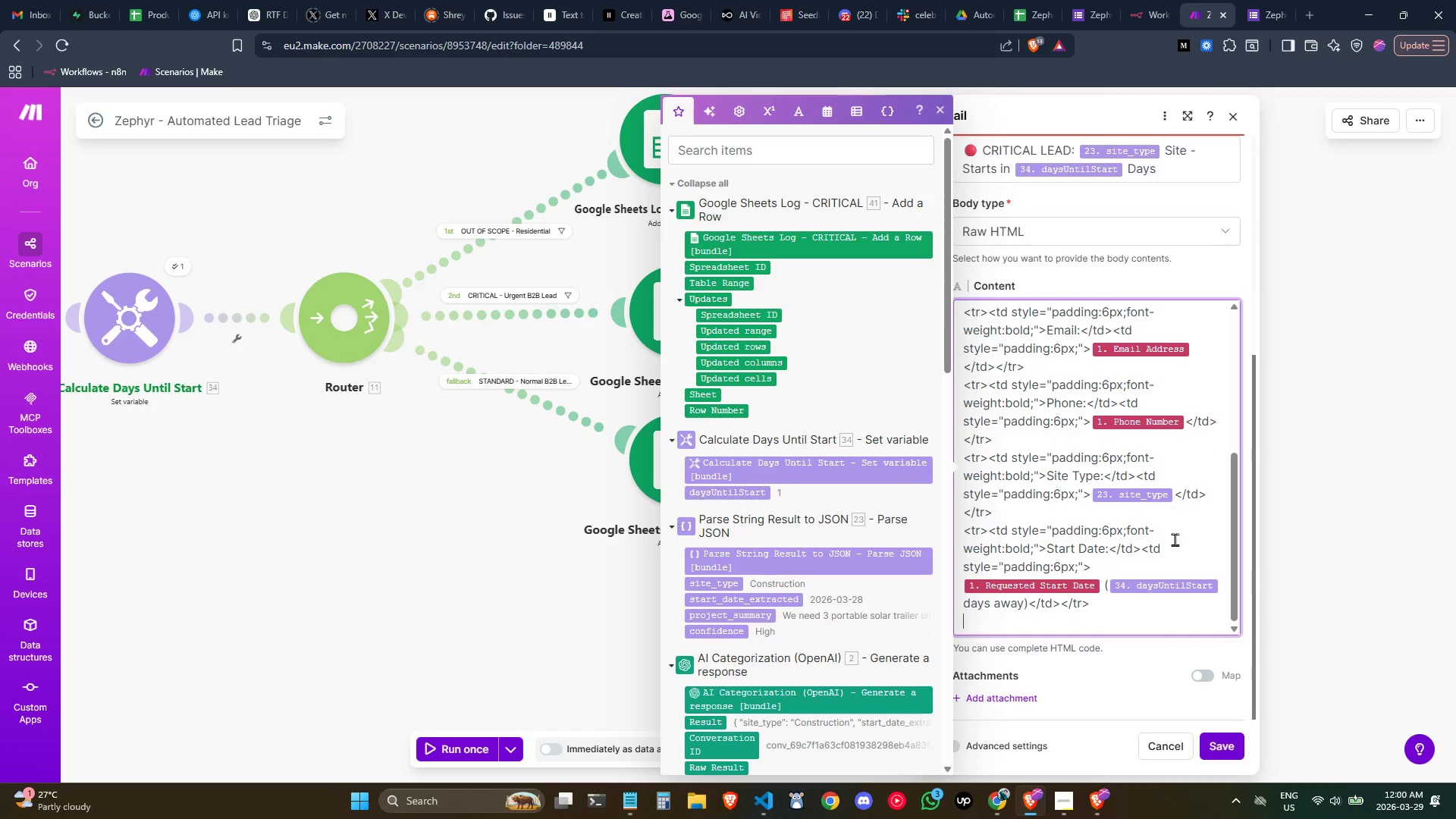 
wait(7.3)
 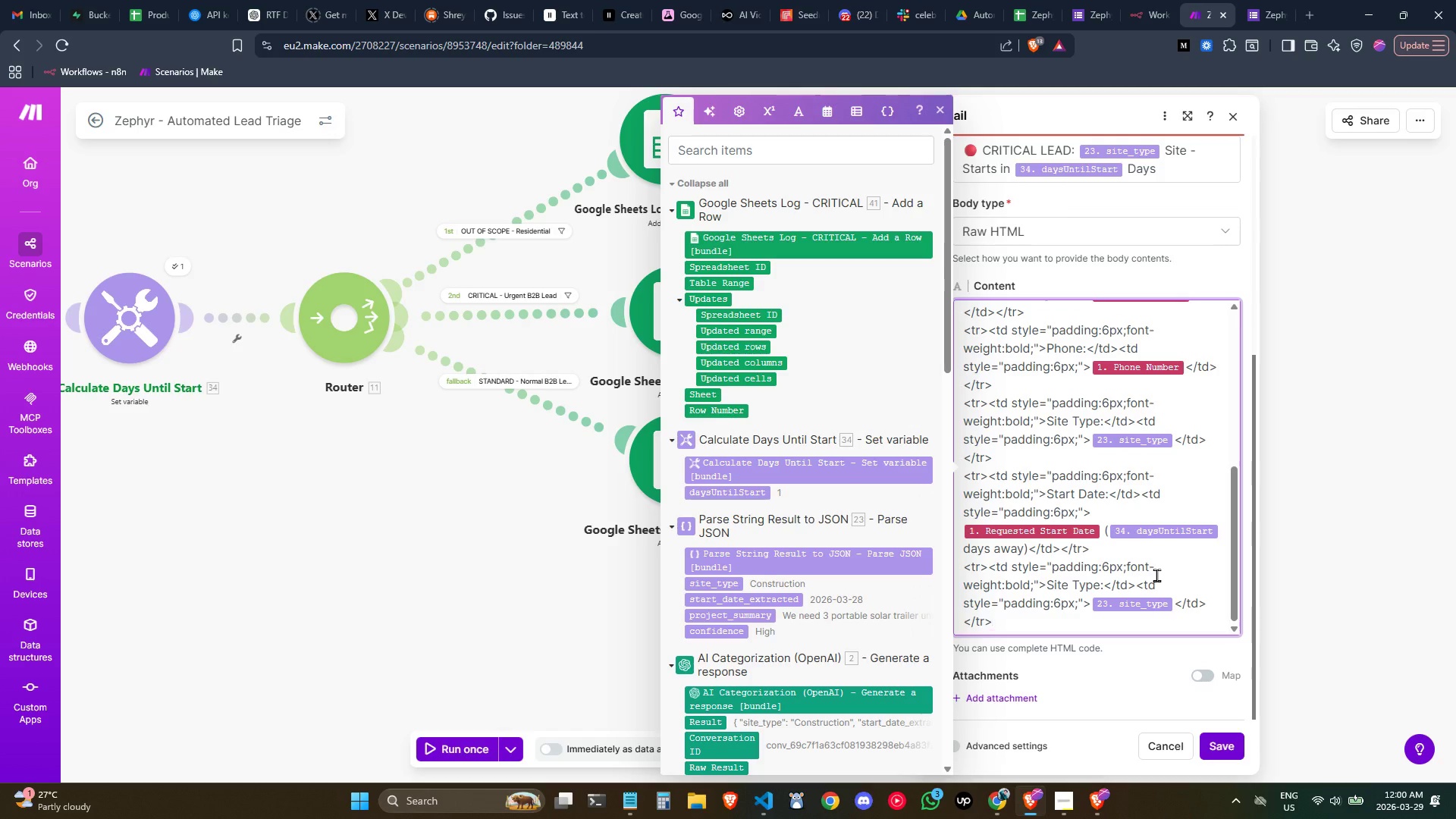 
left_click_drag(start_coordinate=[1098, 584], to_coordinate=[1064, 582])
 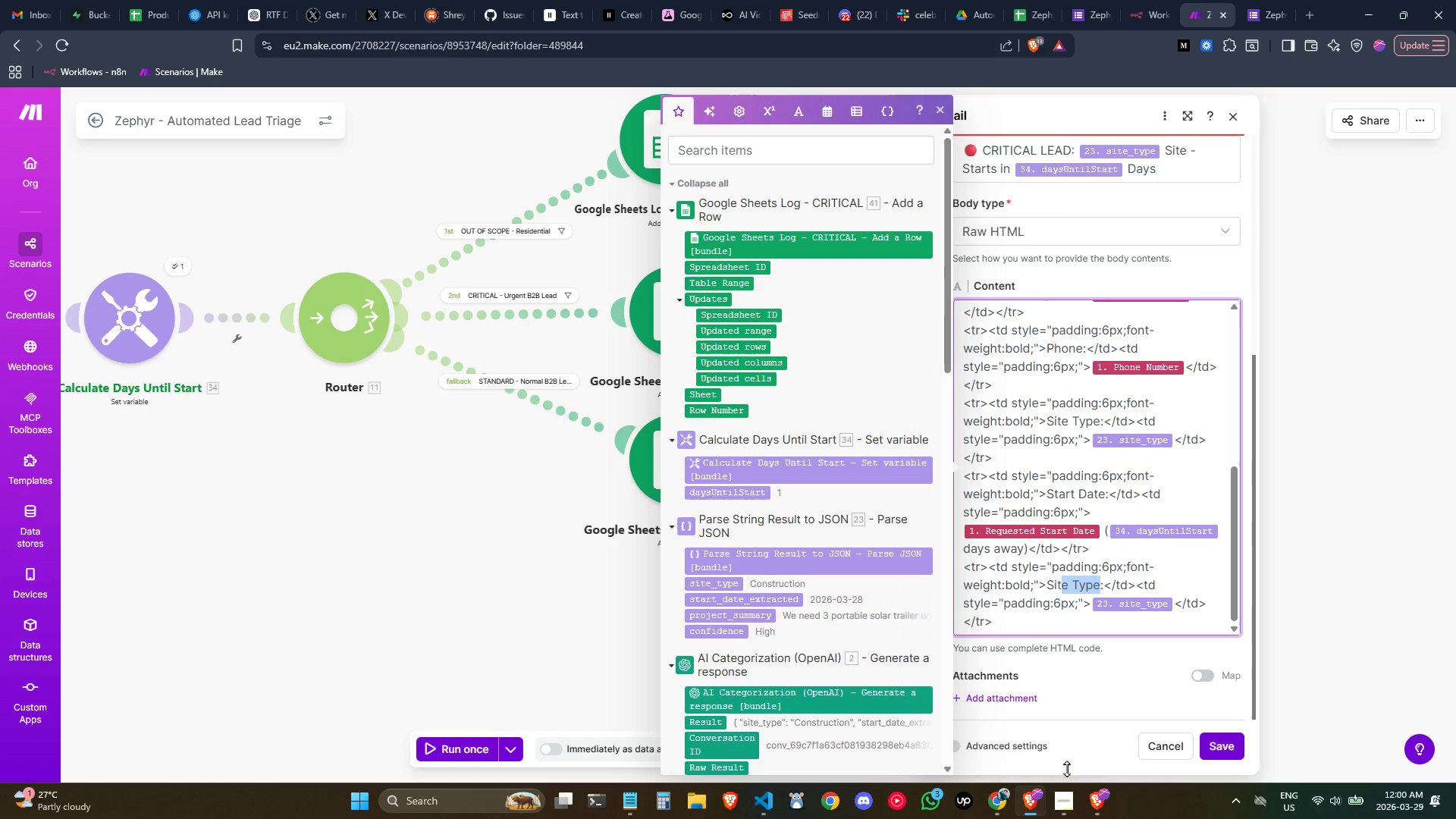 
left_click([1062, 799])